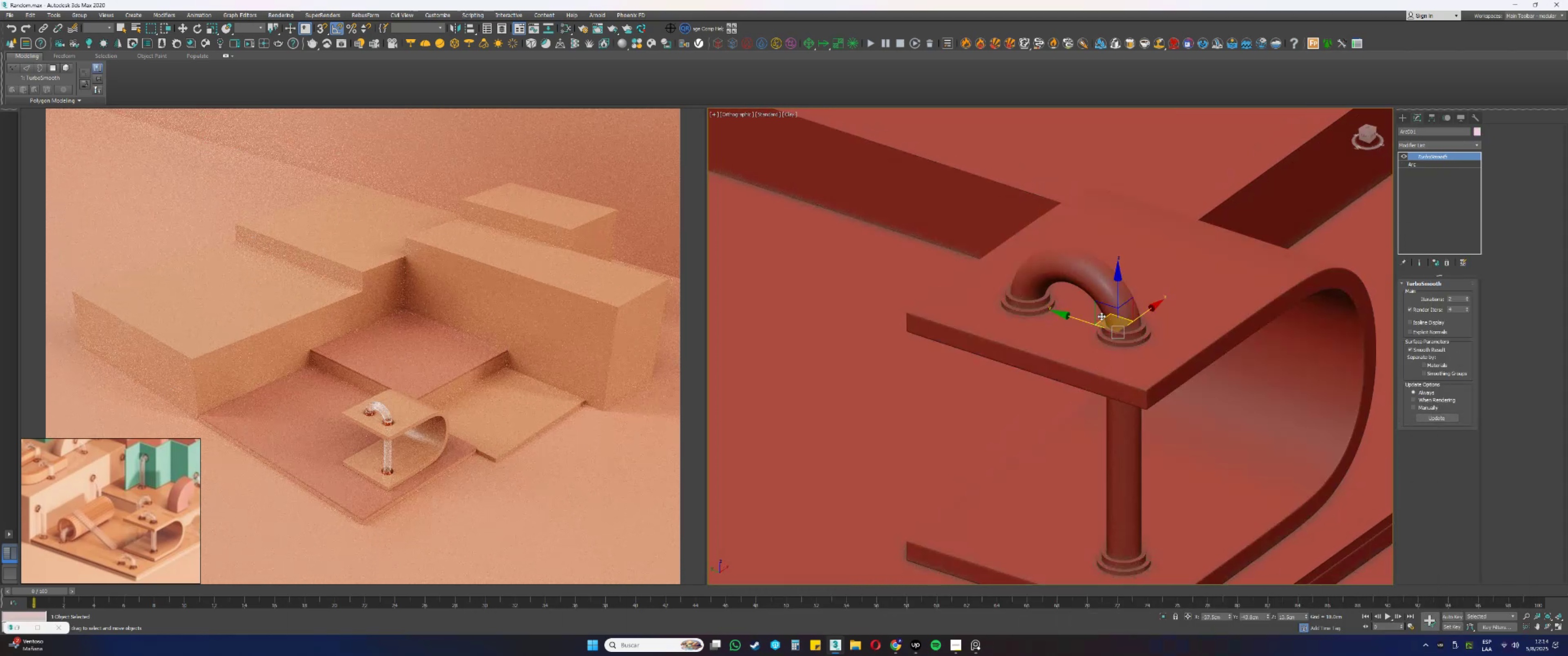 
key(F4)
 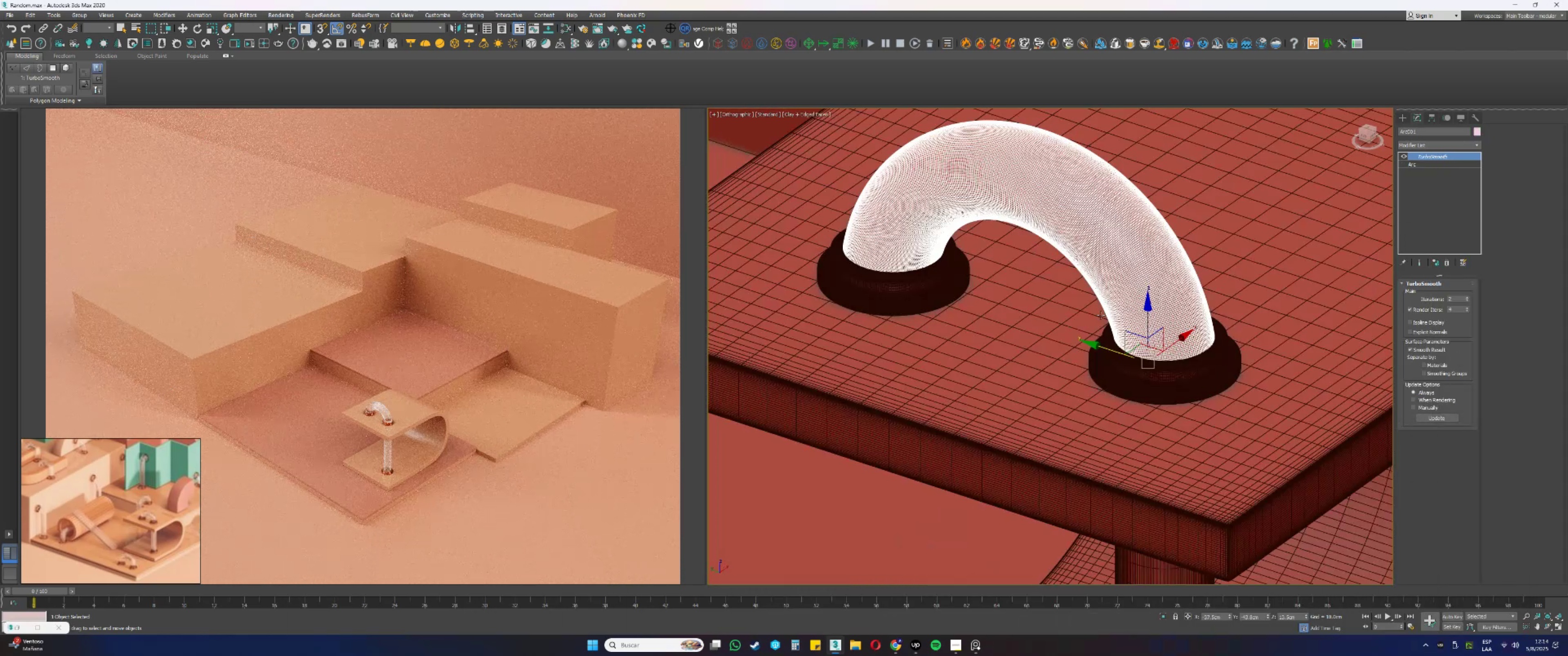 
scroll: coordinate [1101, 315], scroll_direction: down, amount: 4.0
 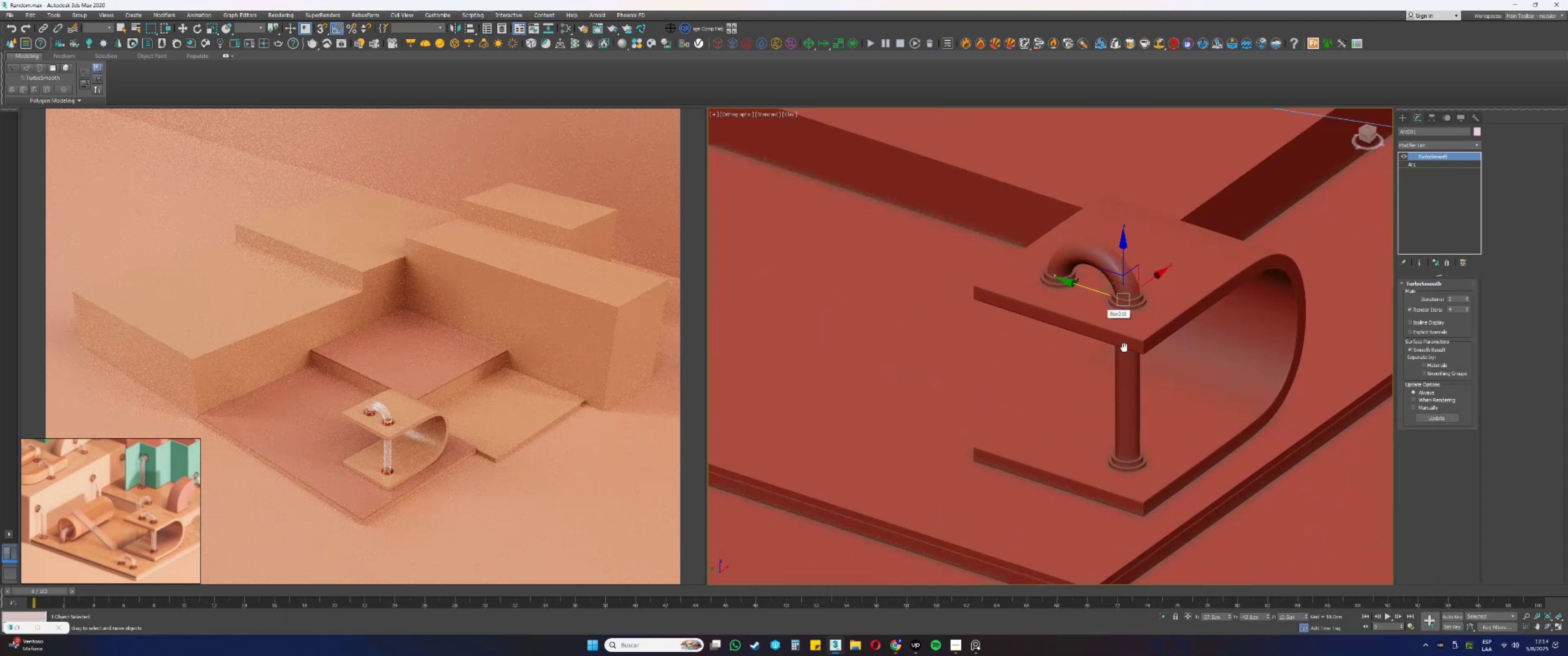 
key(F4)
 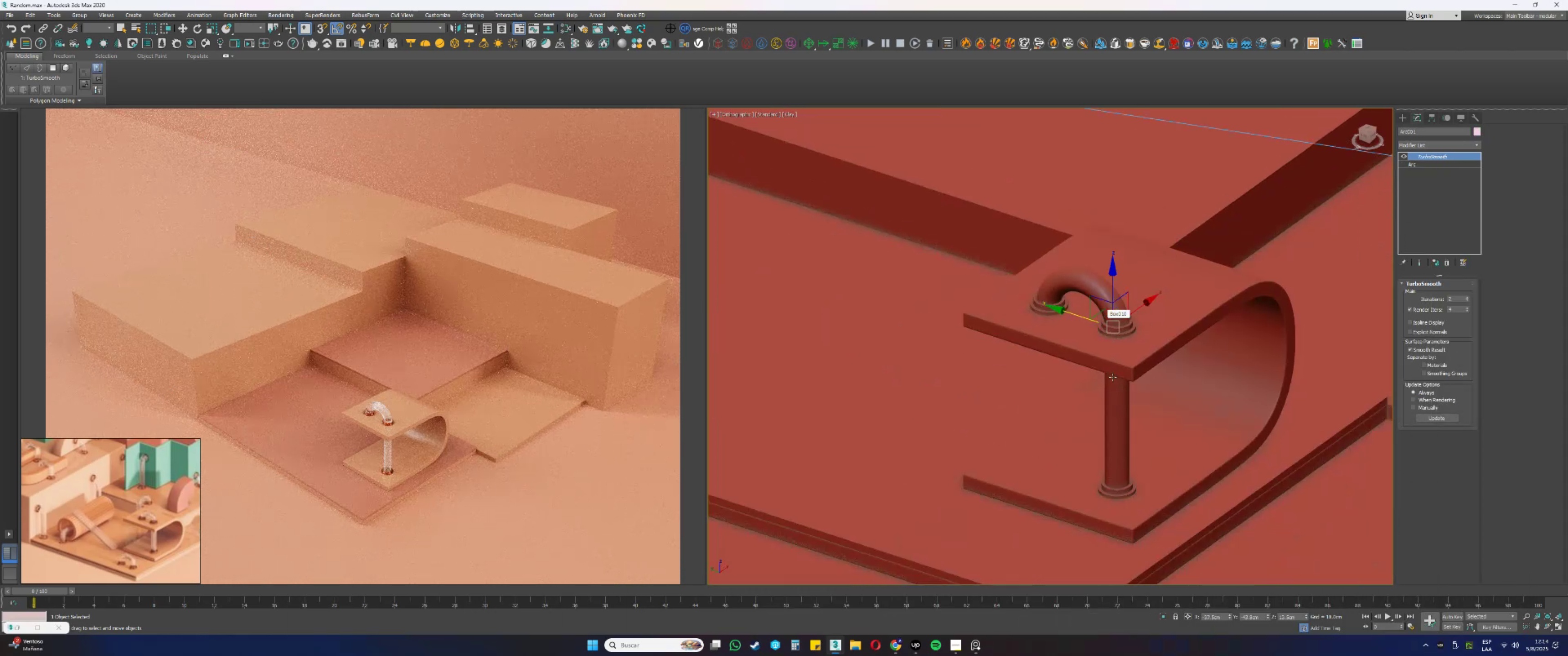 
hold_key(key=AltLeft, duration=1.1)
 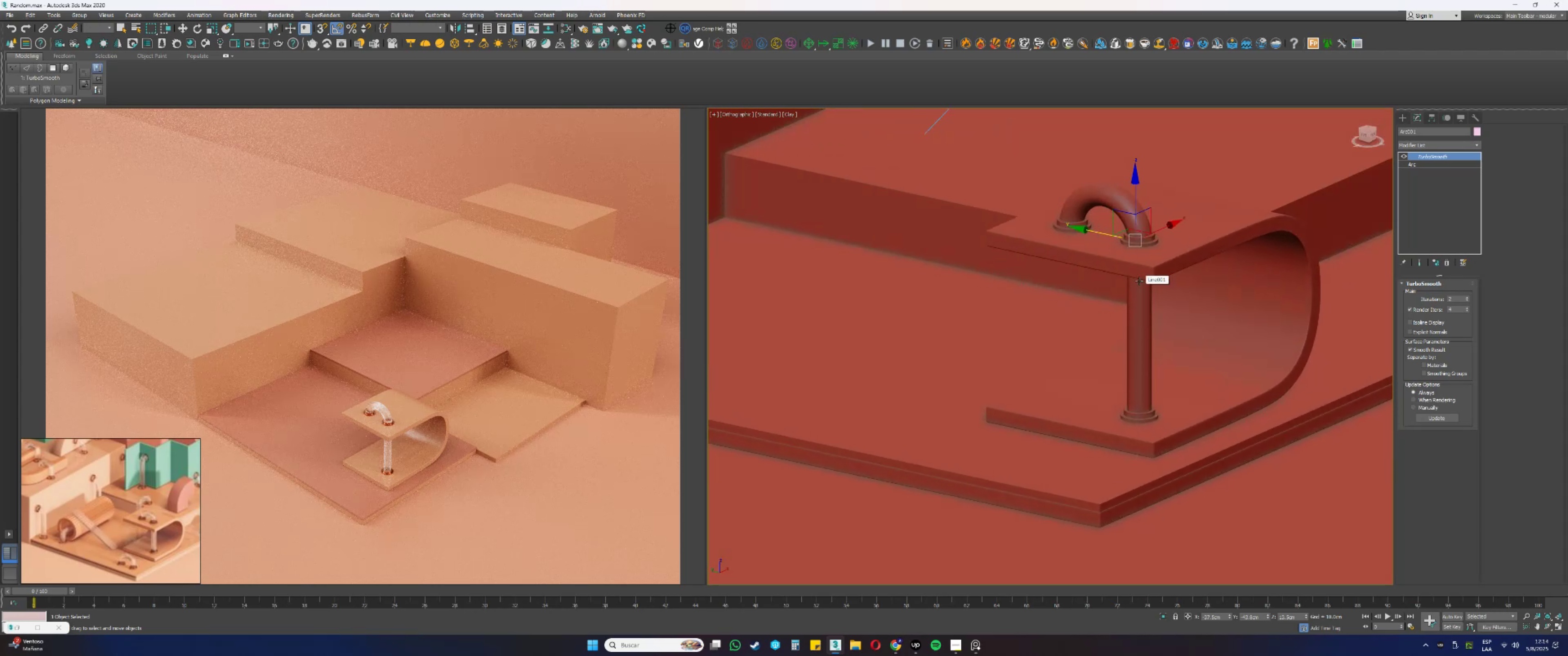 
scroll: coordinate [424, 436], scroll_direction: up, amount: 2.0
 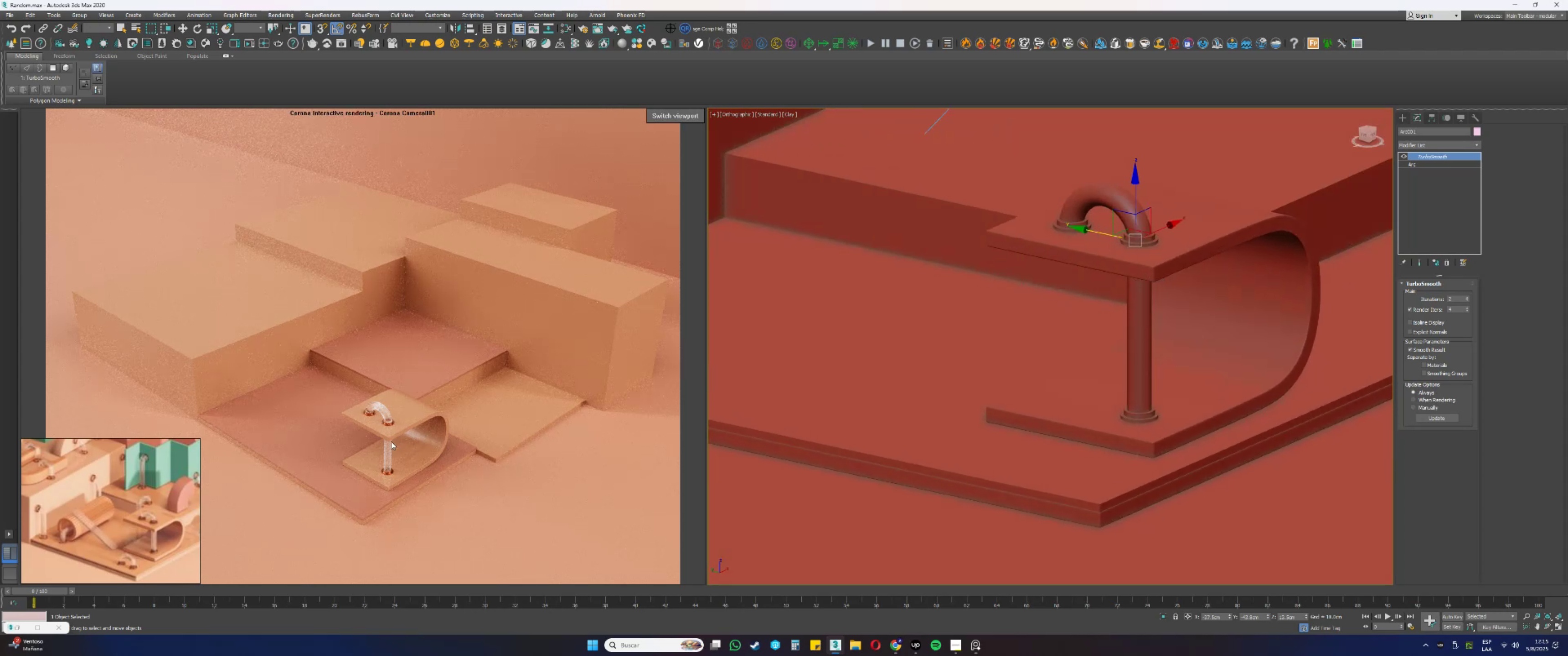 
key(F4)
 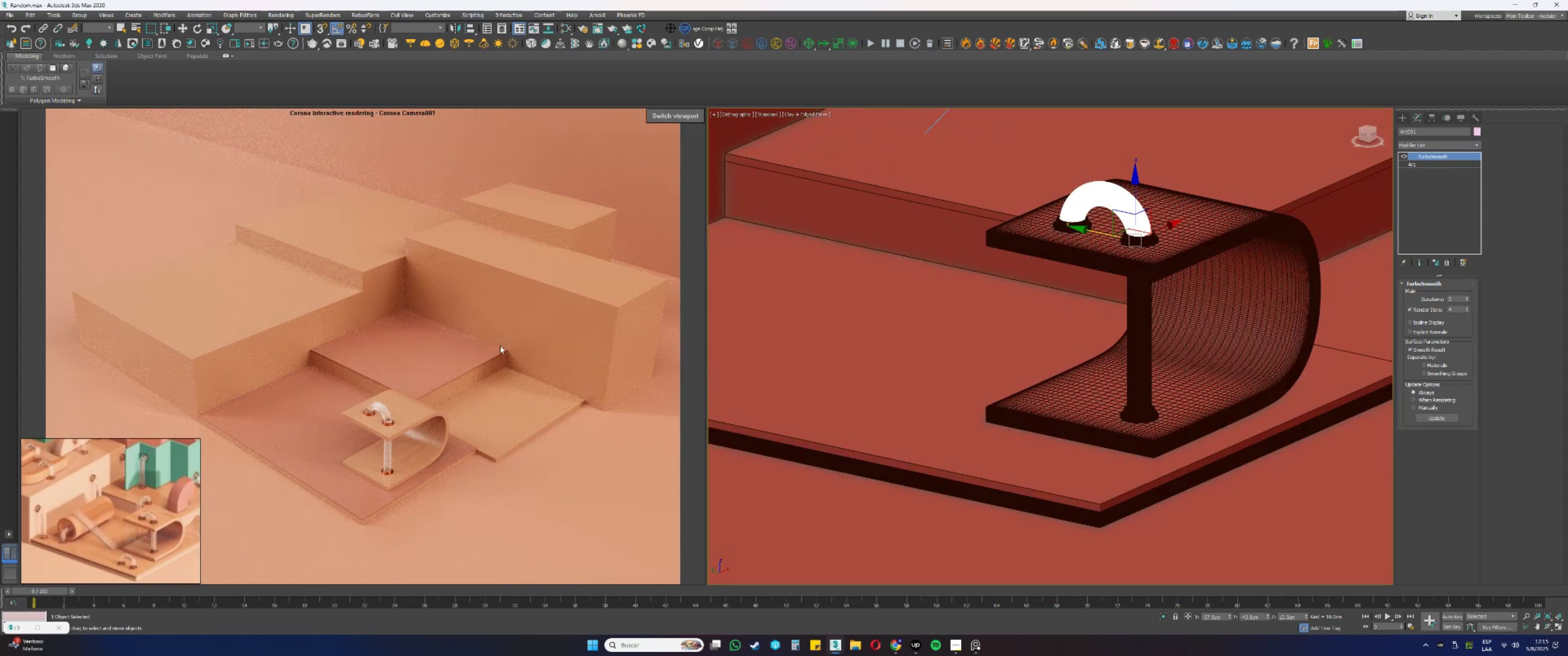 
scroll: coordinate [1052, 245], scroll_direction: up, amount: 2.0
 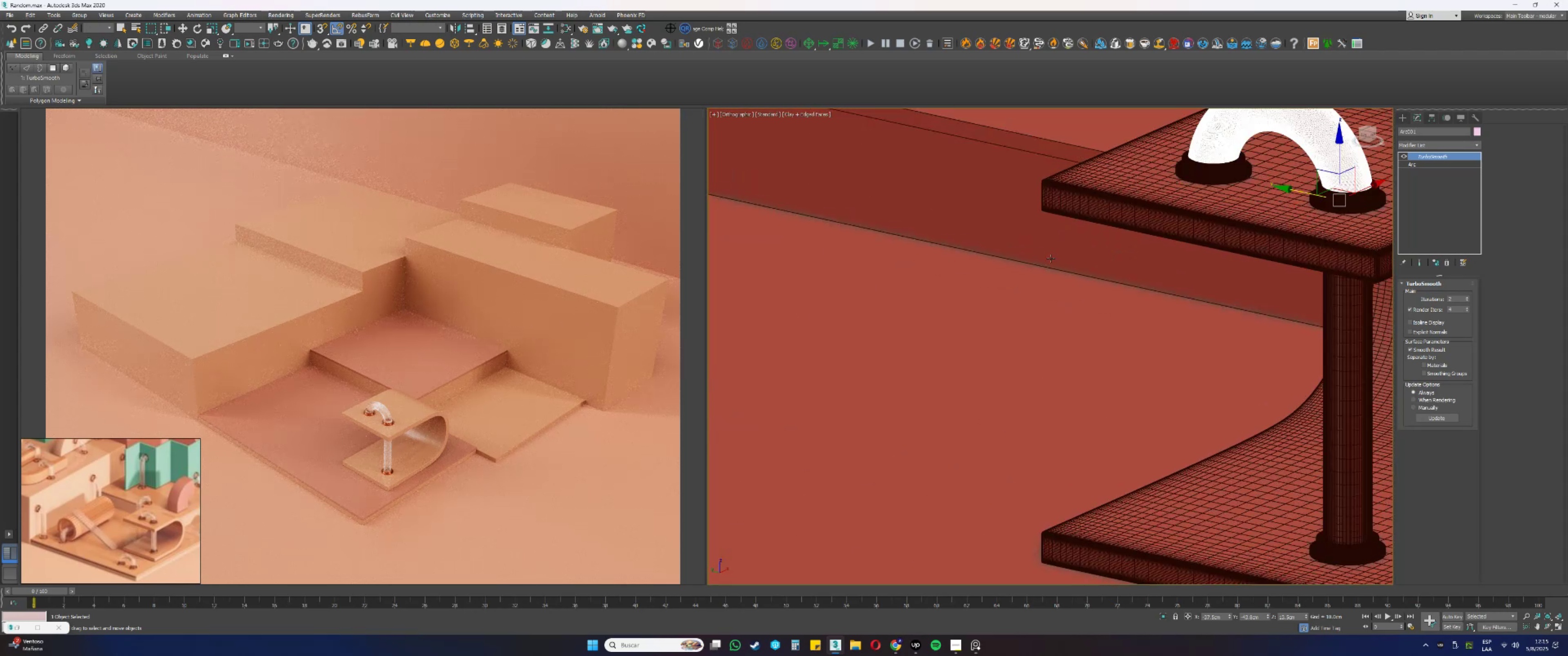 
scroll: coordinate [1051, 259], scroll_direction: down, amount: 1.0
 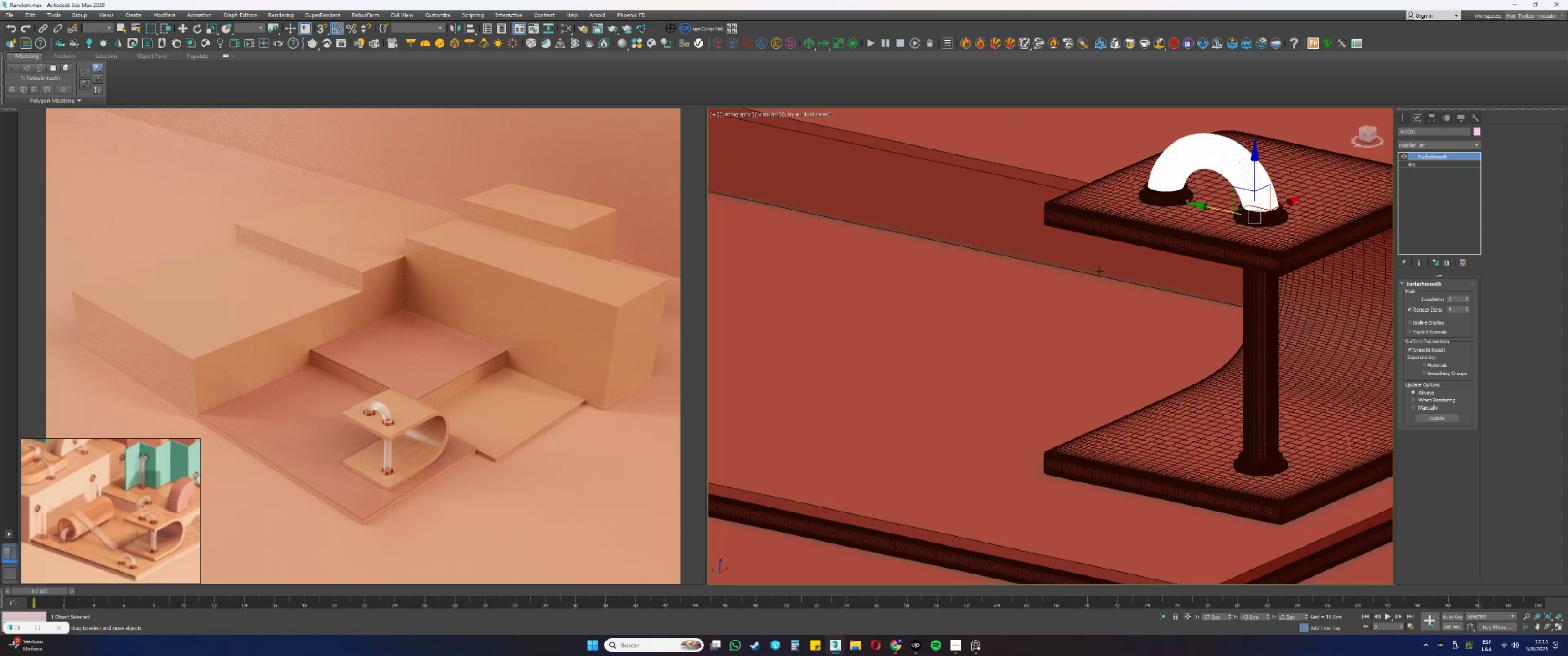 
key(Alt+AltLeft)
 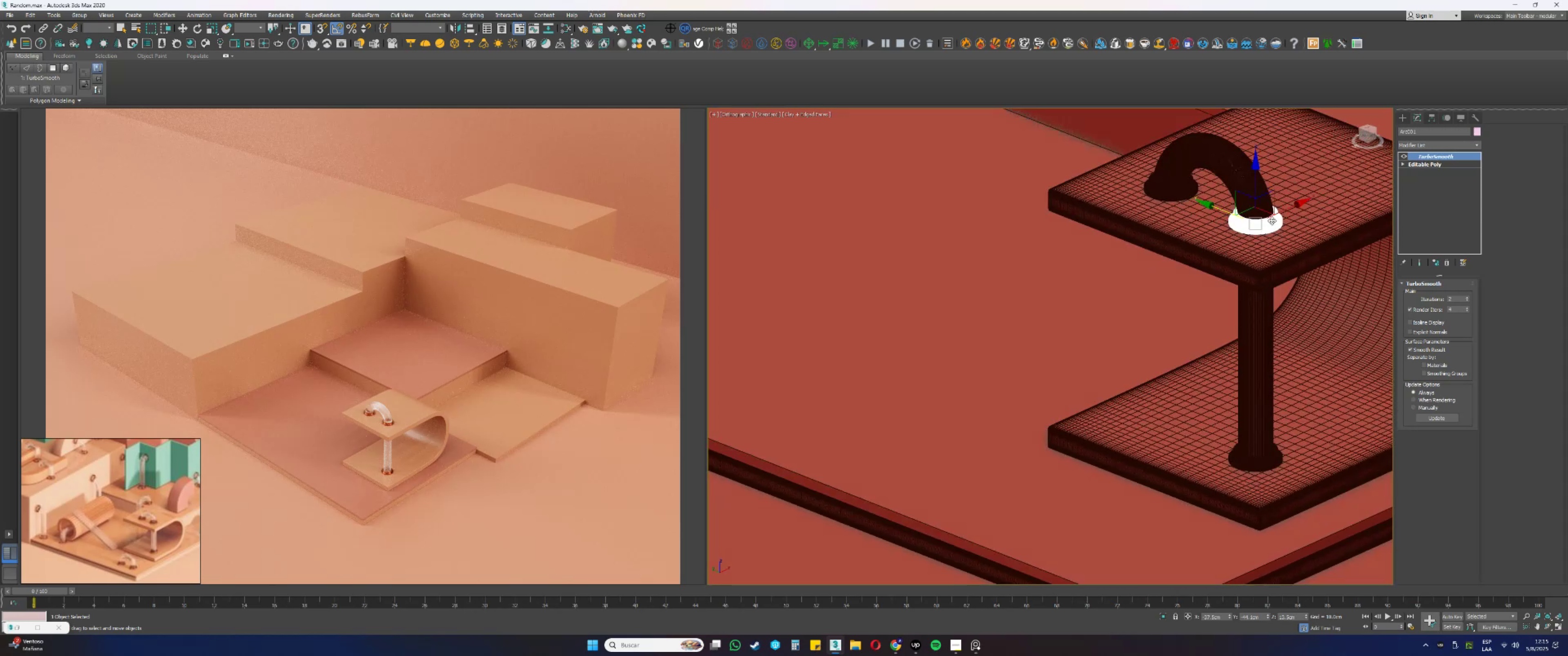 
key(Shift+ShiftLeft)
 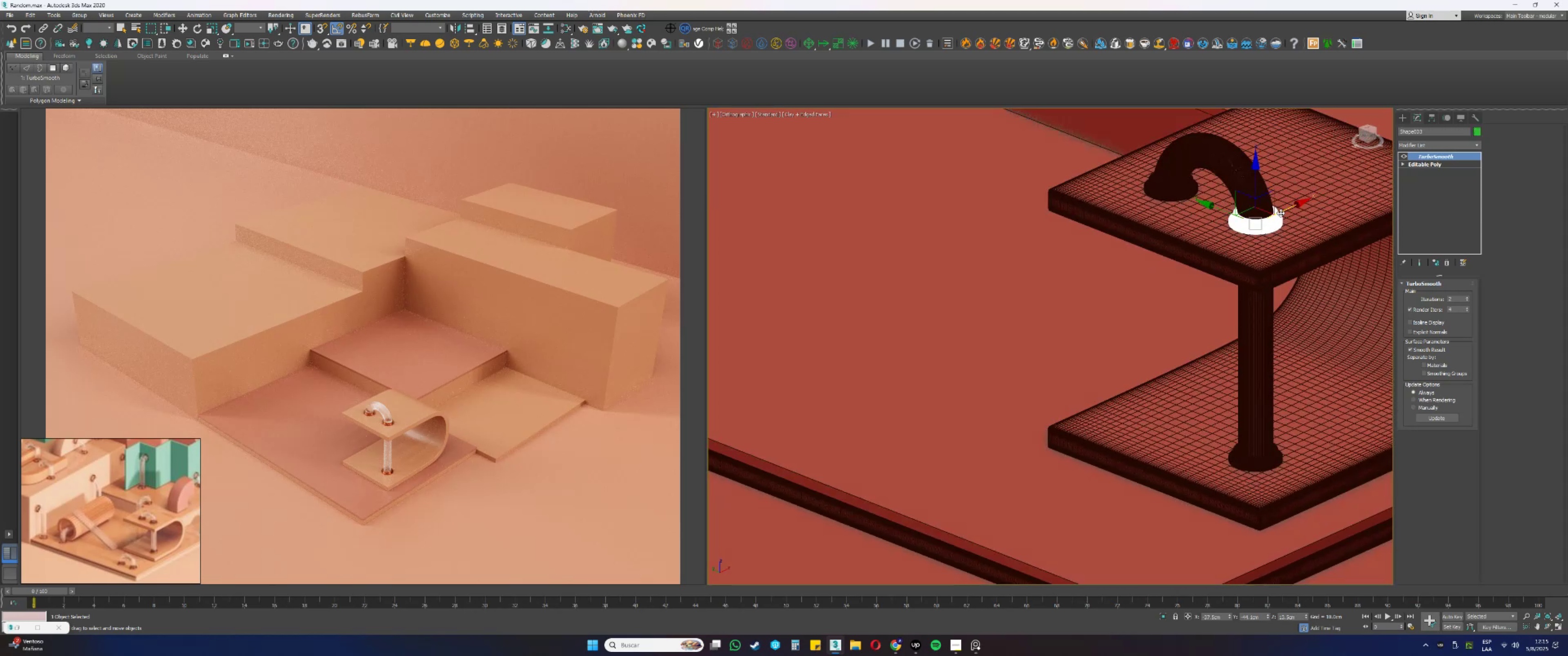 
left_click_drag(start_coordinate=[1281, 212], to_coordinate=[1167, 298])
 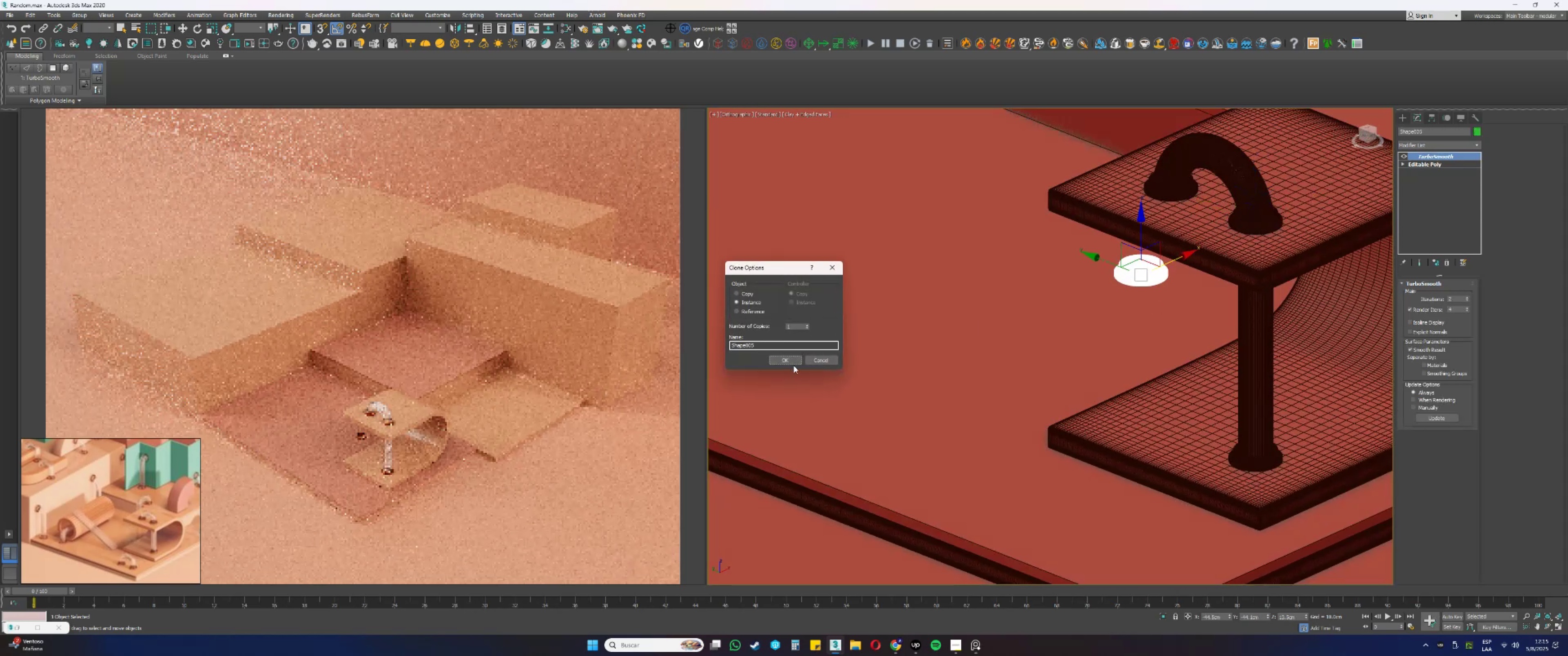 
double_click([790, 361])
 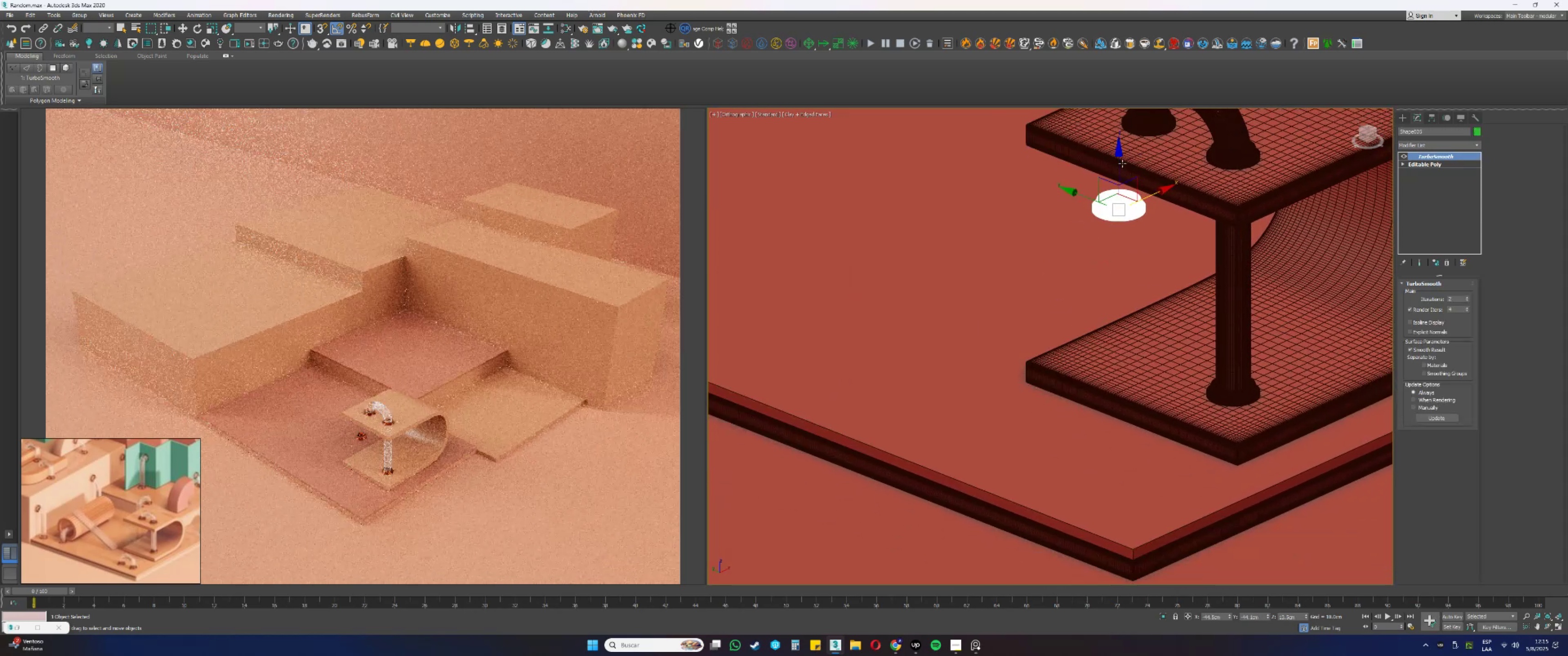 
left_click_drag(start_coordinate=[1119, 166], to_coordinate=[1132, 548])
 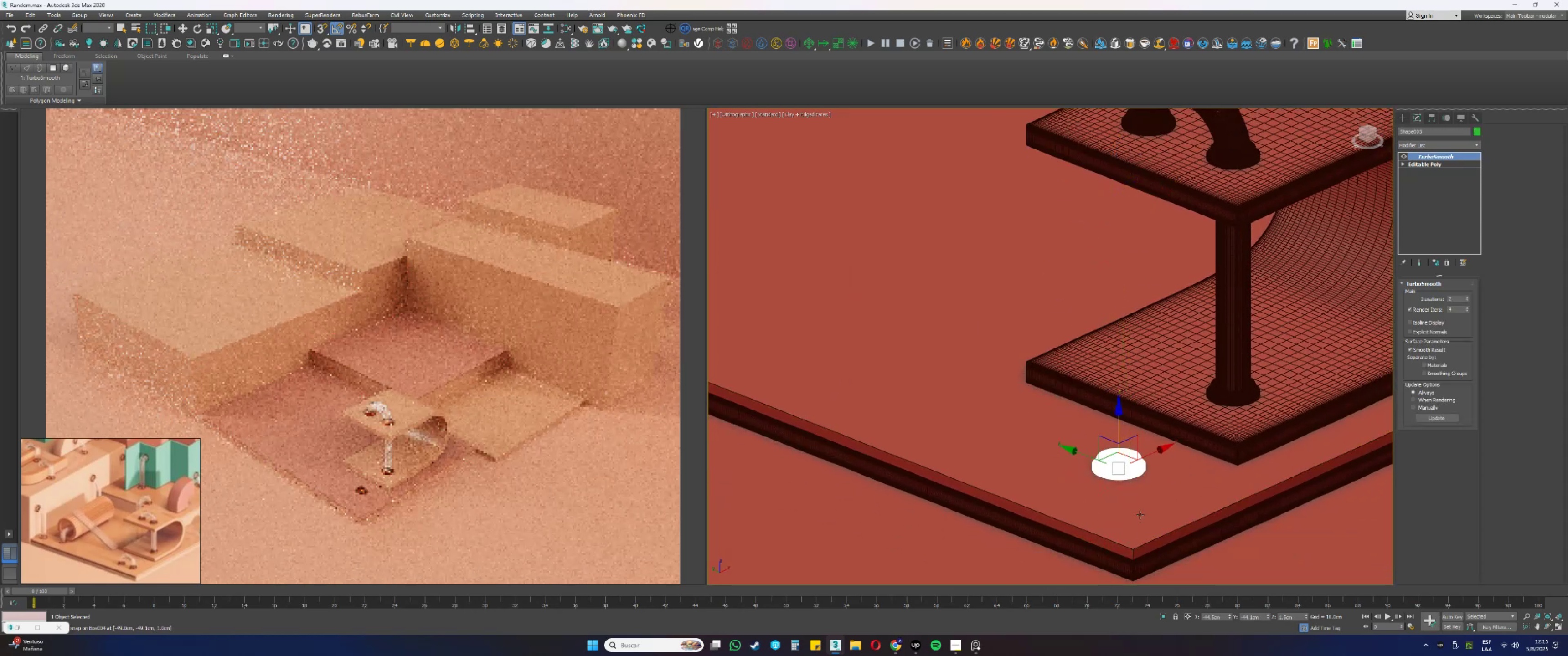 
type(ss[F3][F3][F4]tz[F3][F4][F3]s[F4][F3][F4][F3]s[F4])
 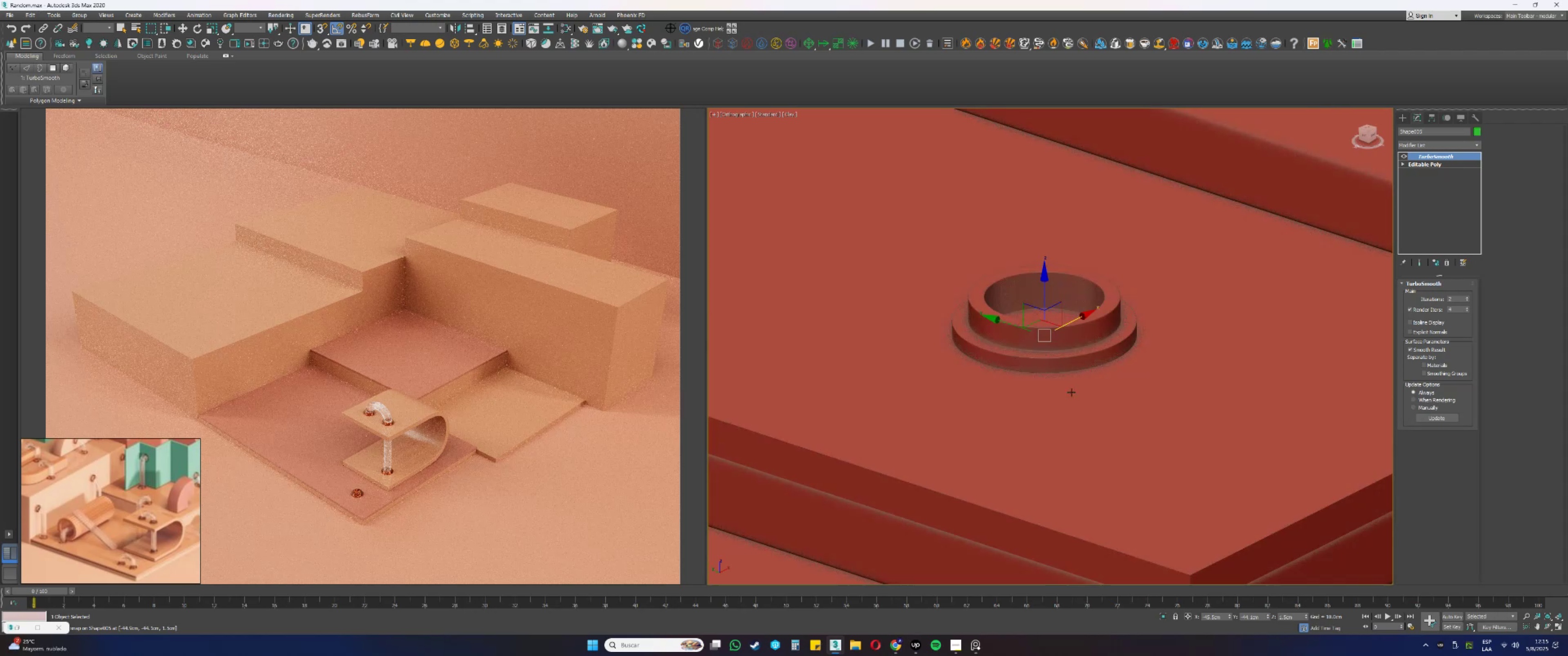 
scroll: coordinate [1099, 371], scroll_direction: up, amount: 1.0
 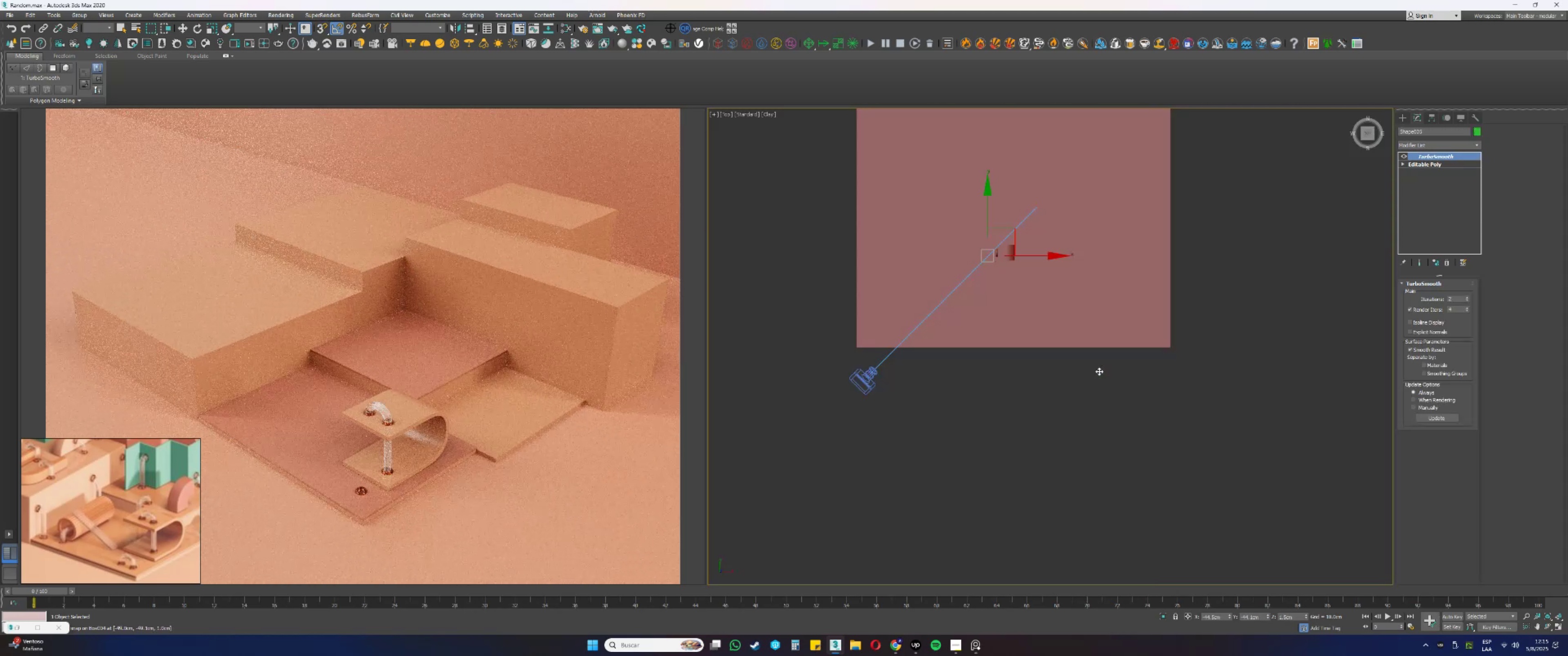 
scroll: coordinate [1094, 373], scroll_direction: down, amount: 8.0
 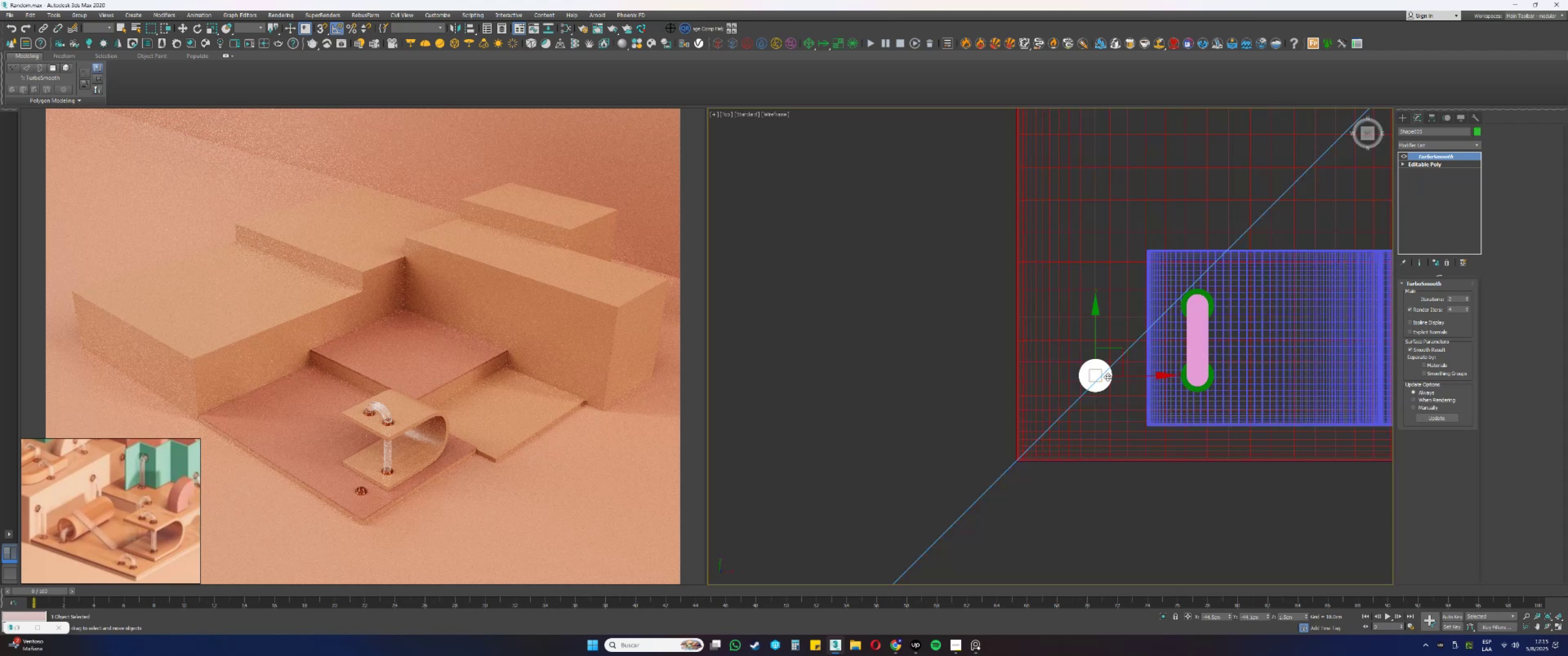 
scroll: coordinate [1124, 376], scroll_direction: none, amount: 0.0
 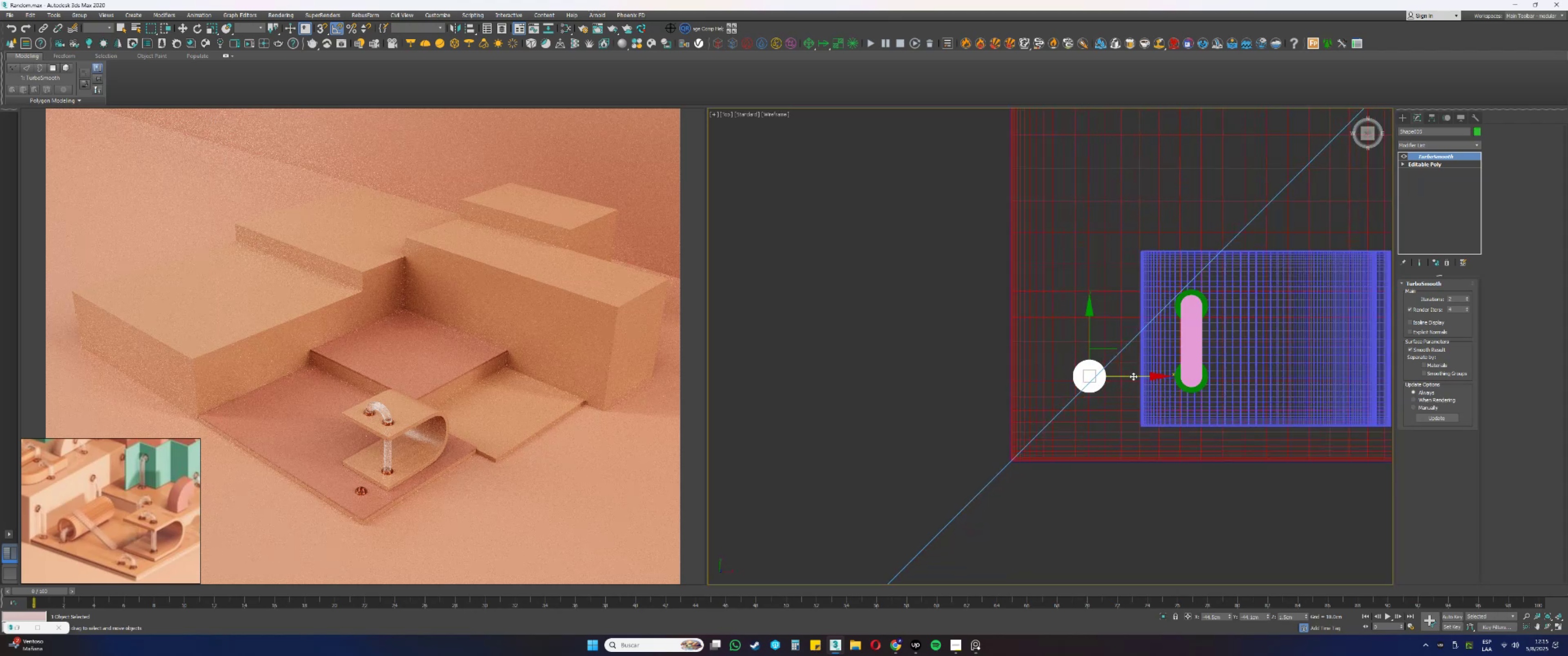 
left_click_drag(start_coordinate=[1134, 376], to_coordinate=[1074, 419])
 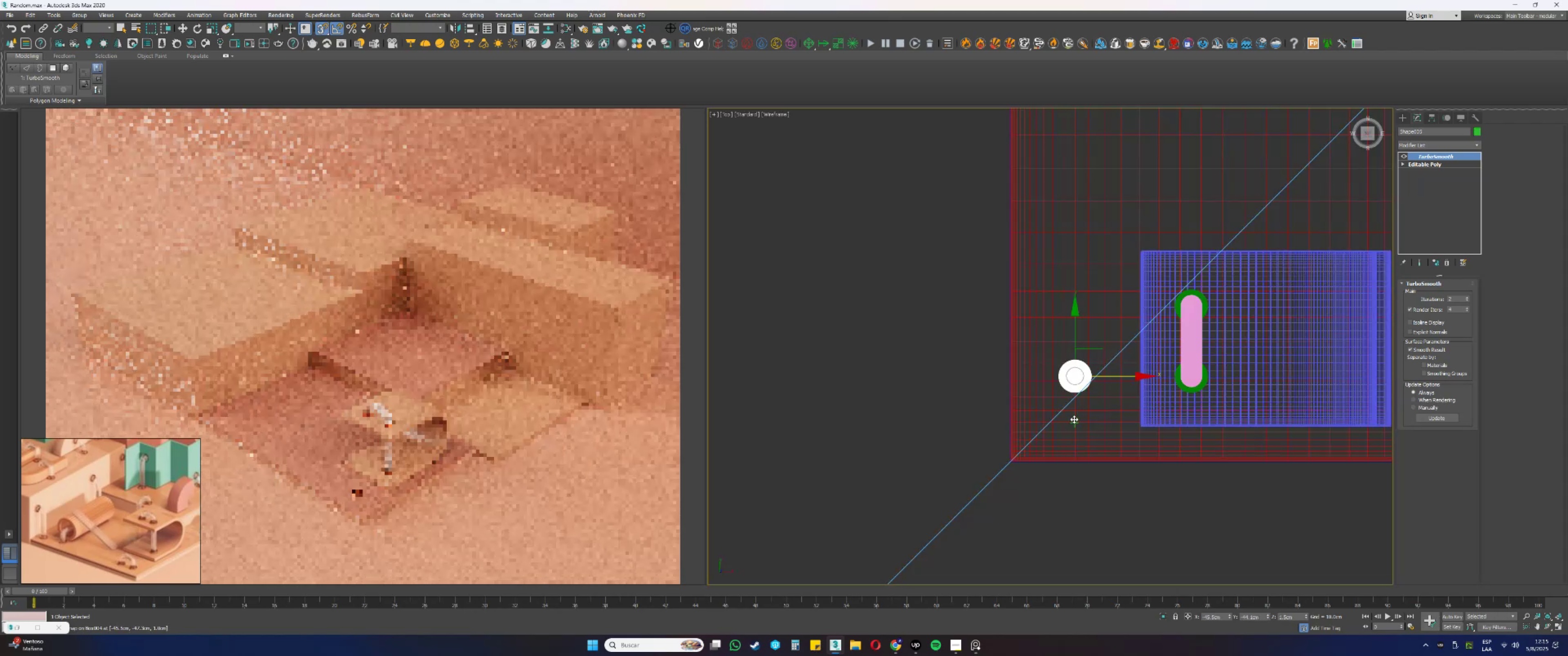 
scroll: coordinate [1087, 372], scroll_direction: up, amount: 2.0
 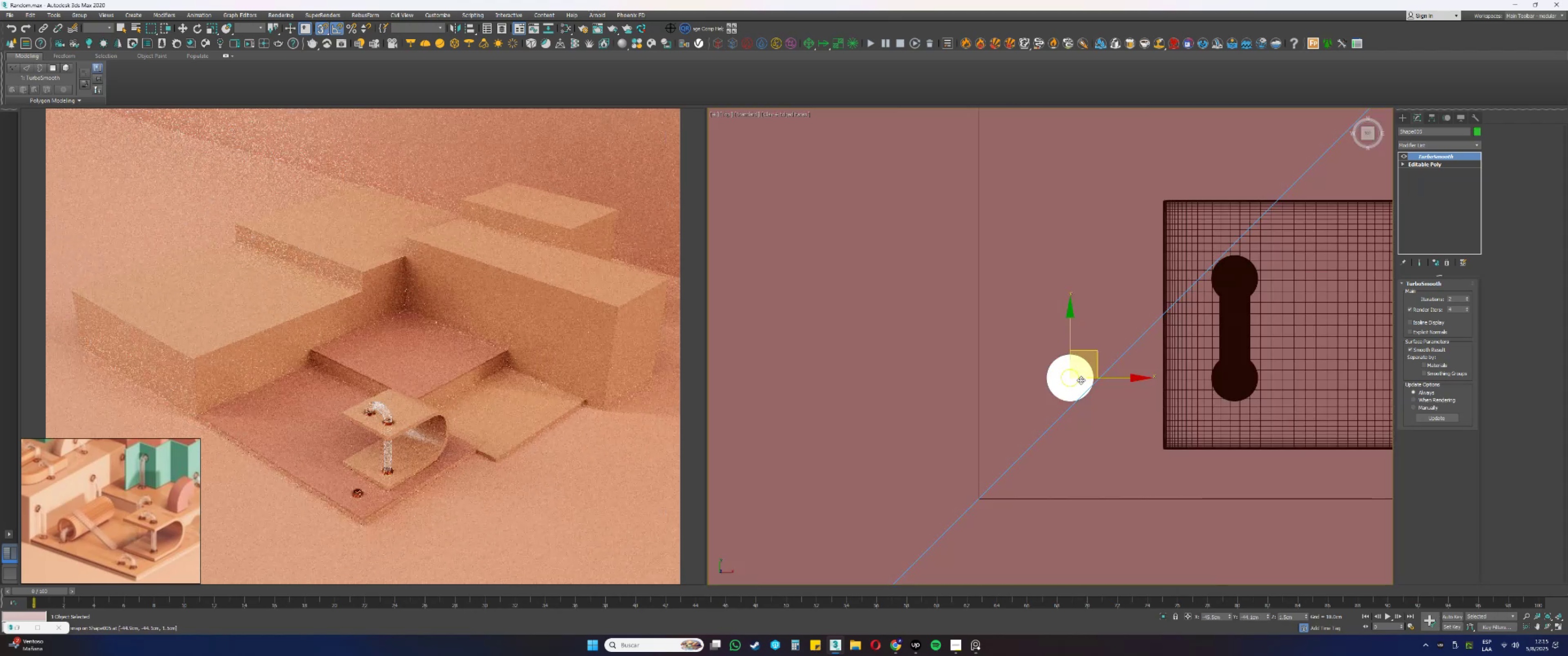 
scroll: coordinate [1080, 381], scroll_direction: down, amount: 1.0
 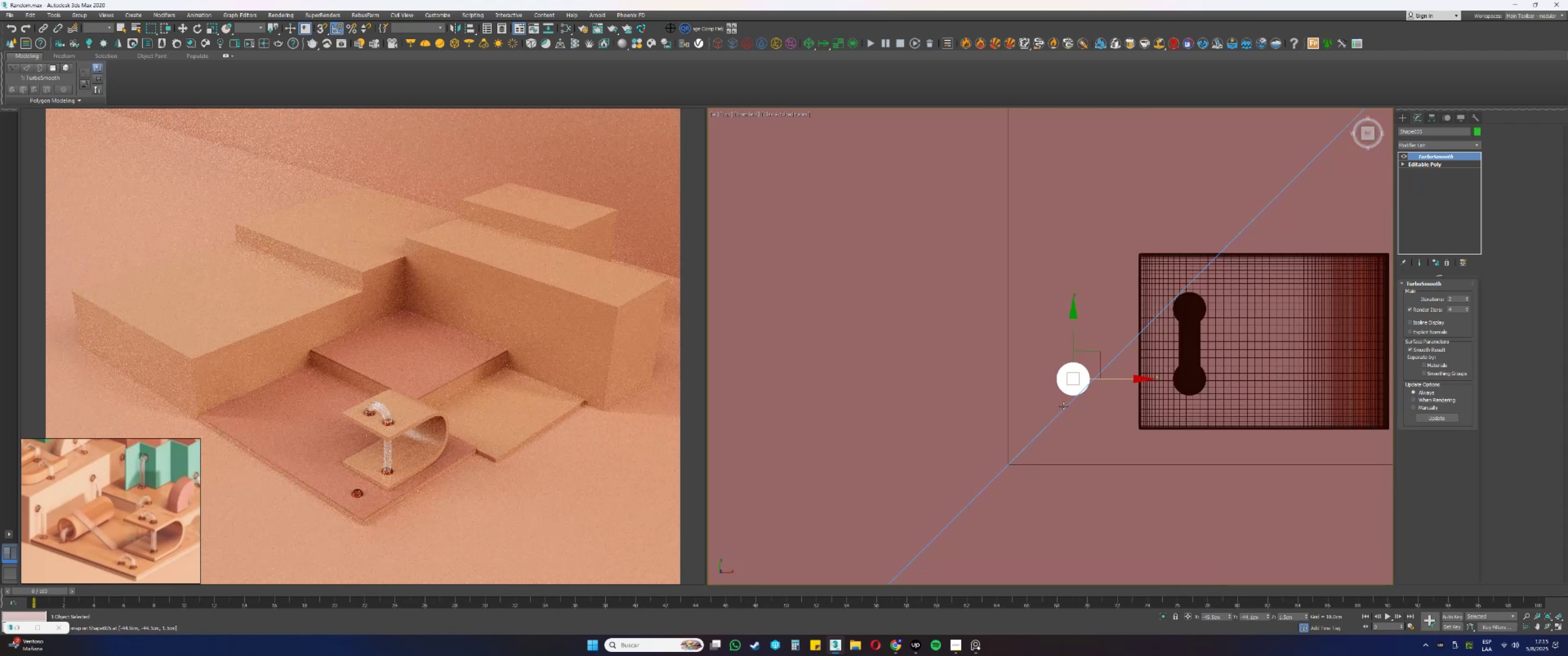 
hold_key(key=AltLeft, duration=0.76)
 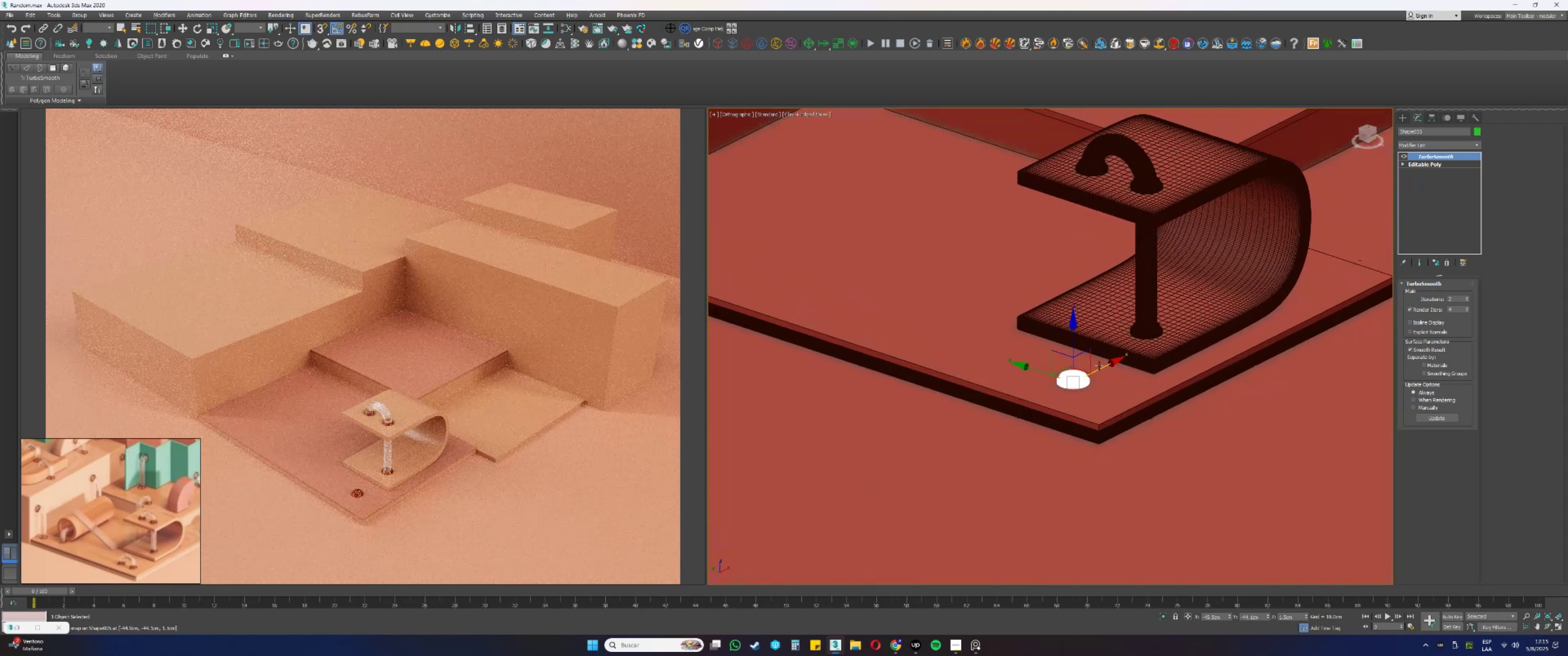 
scroll: coordinate [1068, 419], scroll_direction: up, amount: 5.0
 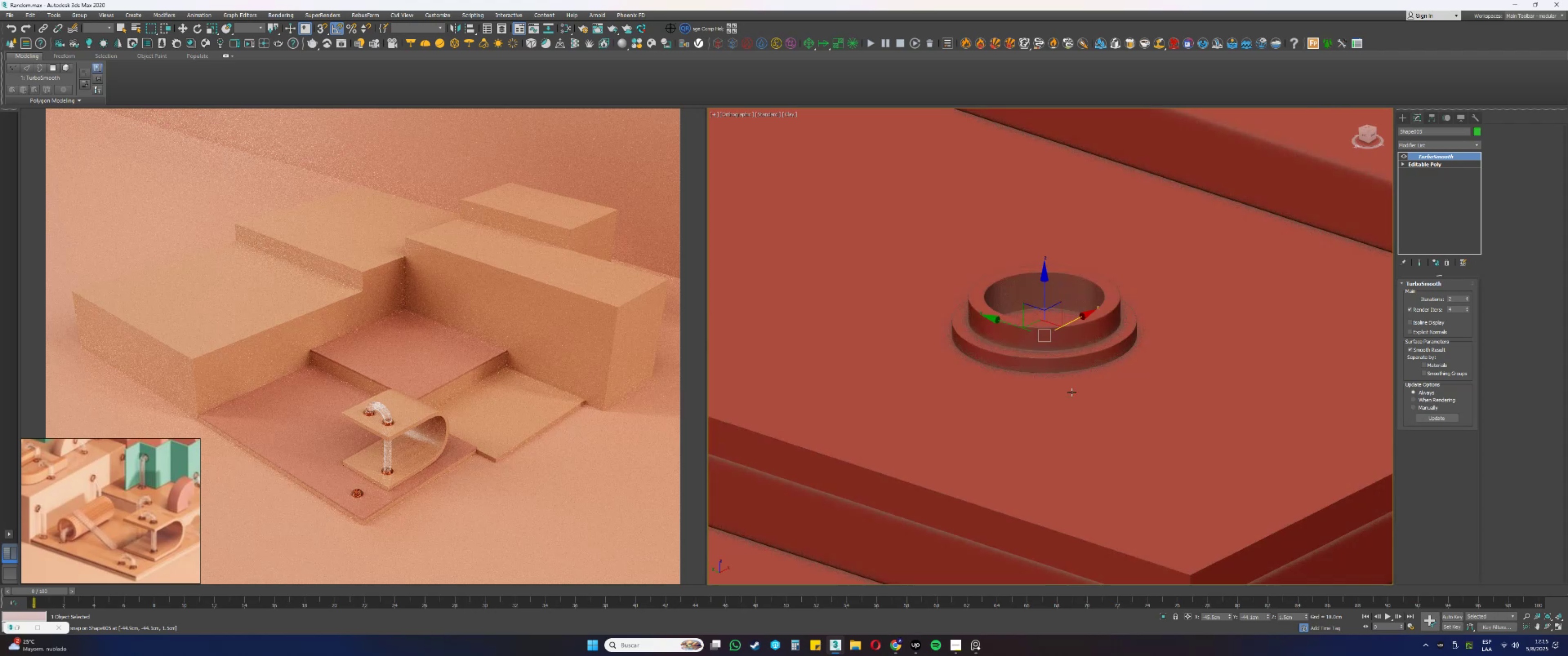 
scroll: coordinate [1069, 393], scroll_direction: down, amount: 3.0
 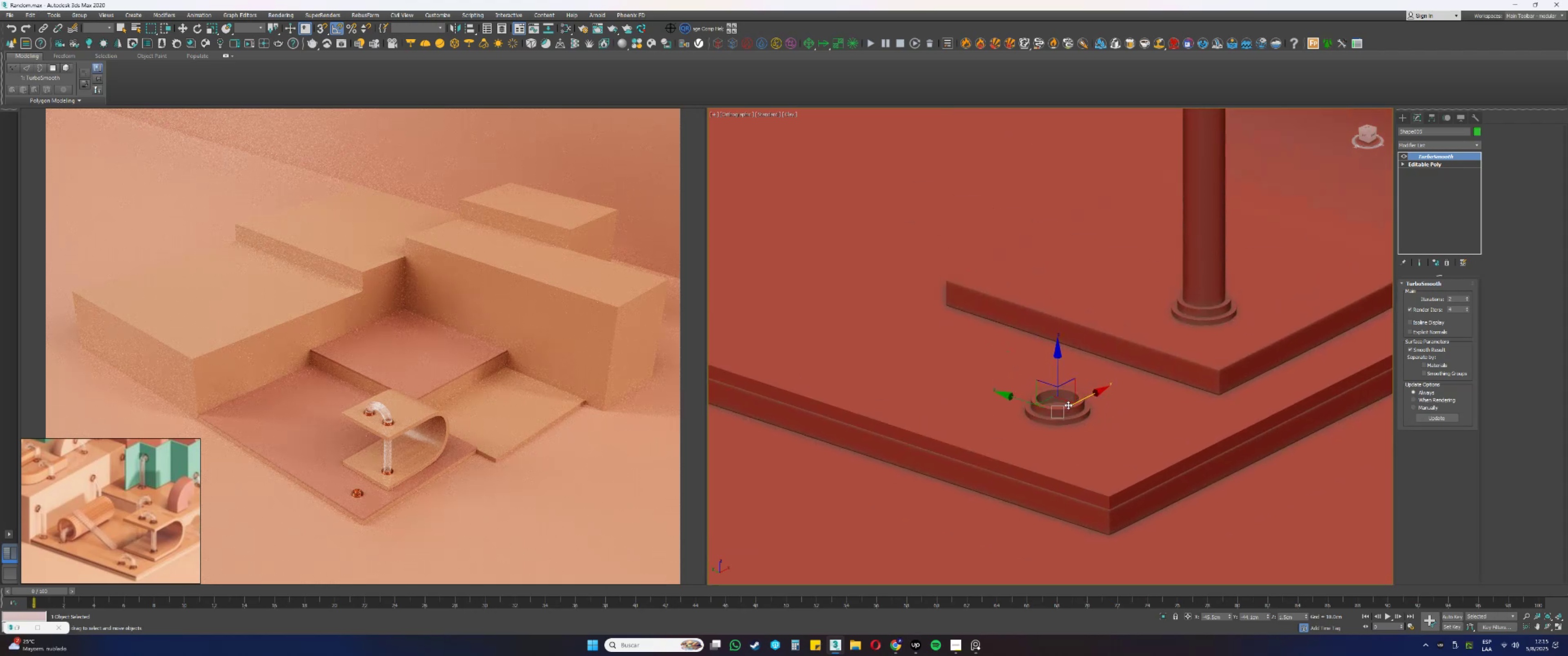 
wait(6.91)
 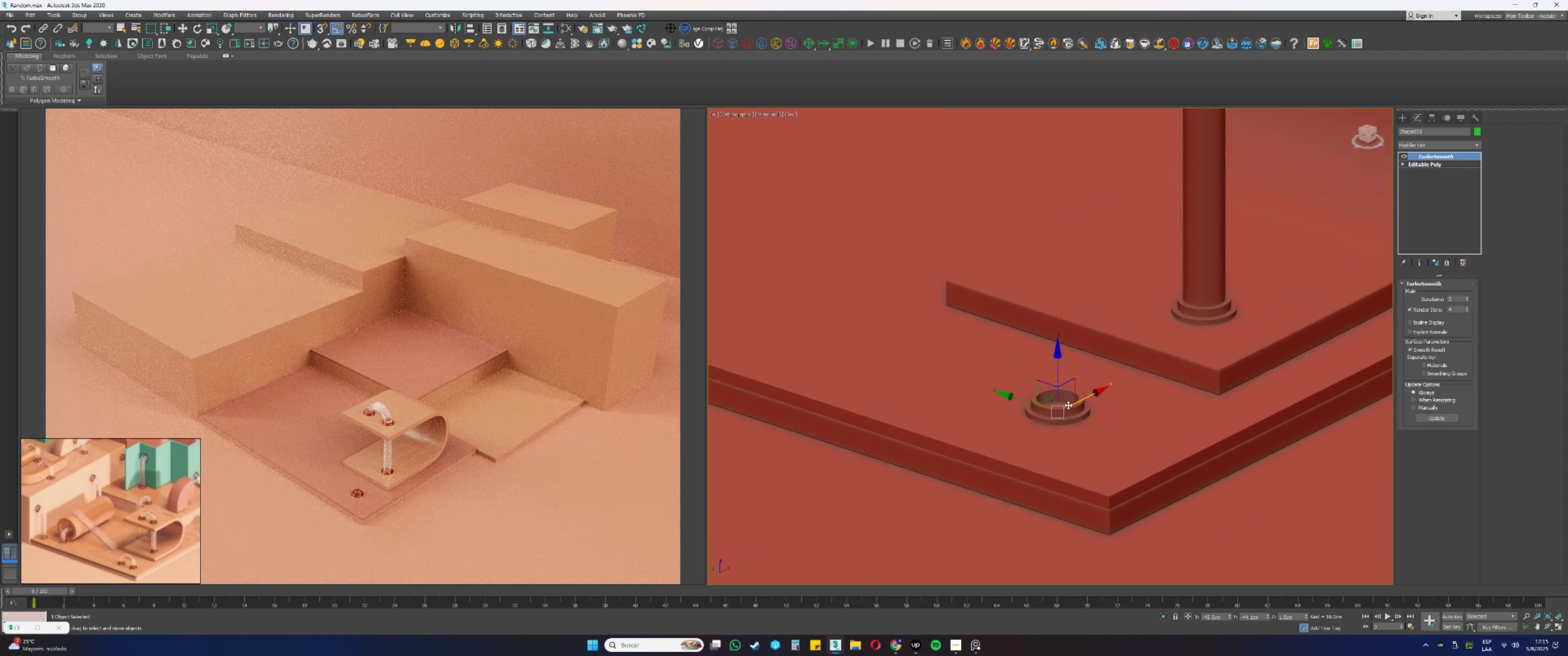 
scroll: coordinate [1078, 407], scroll_direction: down, amount: 2.0
 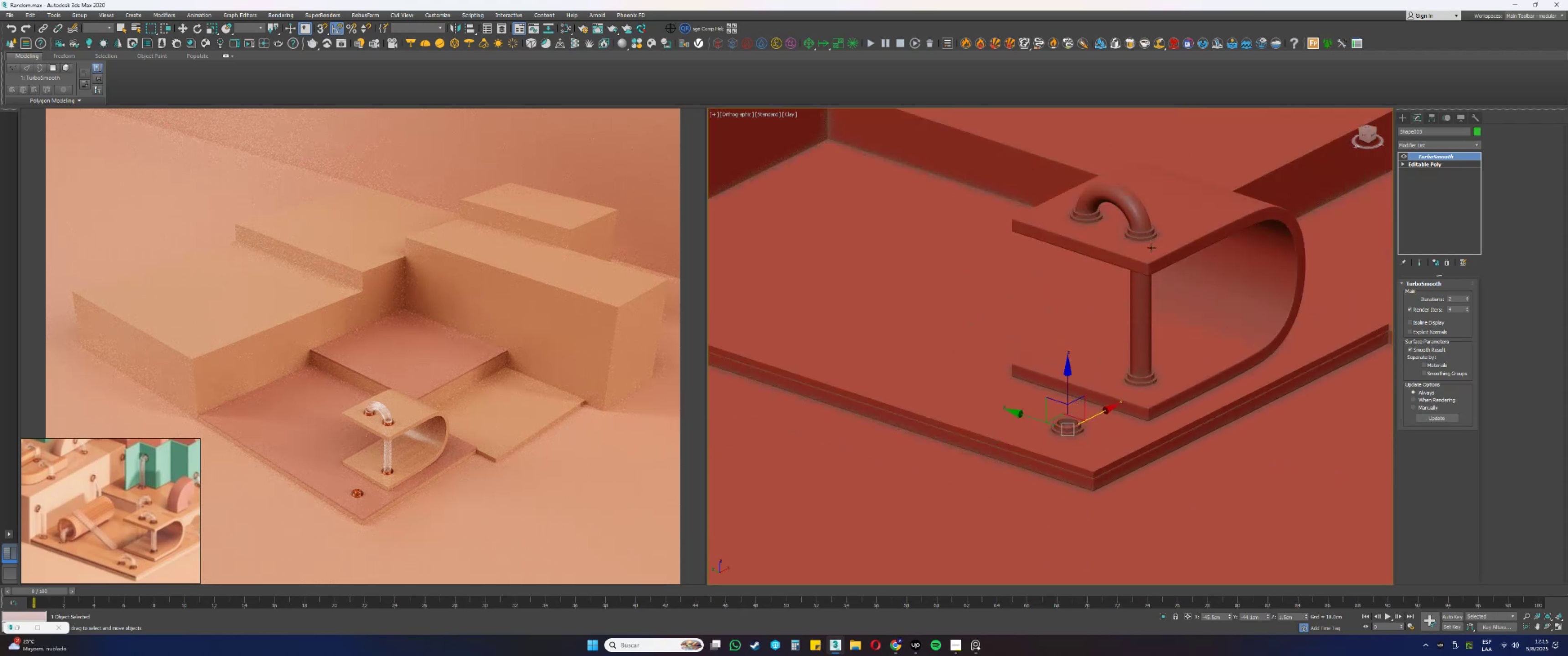 
left_click([1139, 218])
 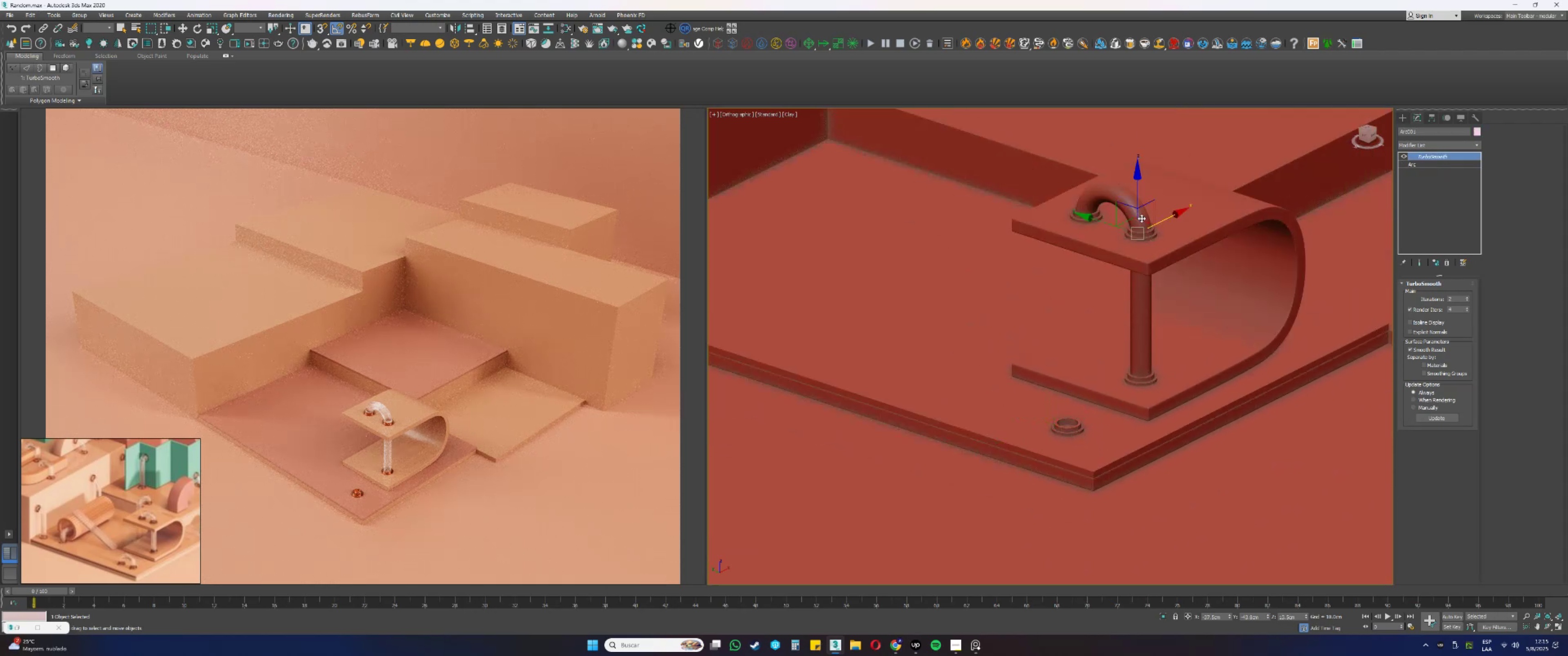 
hold_key(key=ShiftLeft, duration=0.65)
left_click_drag(start_coordinate=[1165, 217], to_coordinate=[1092, 292])
 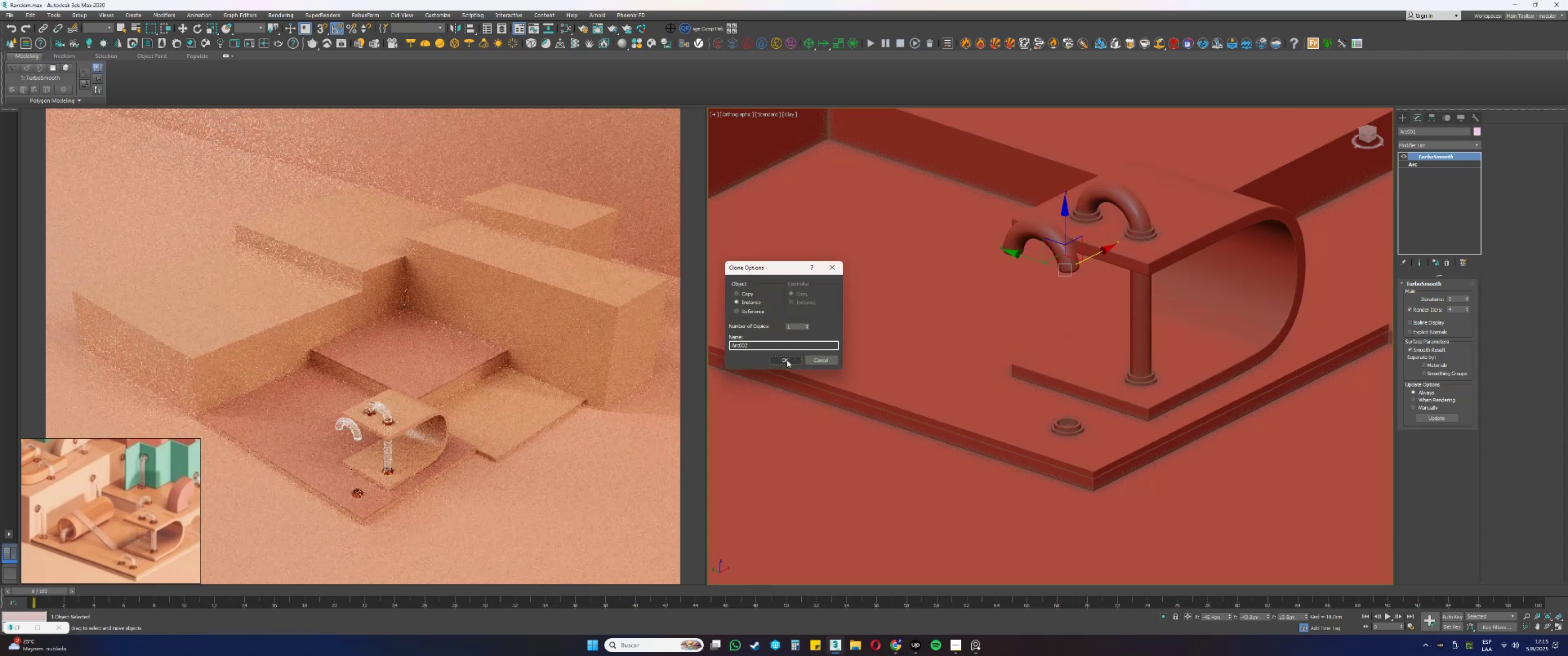 
left_click([748, 295])
 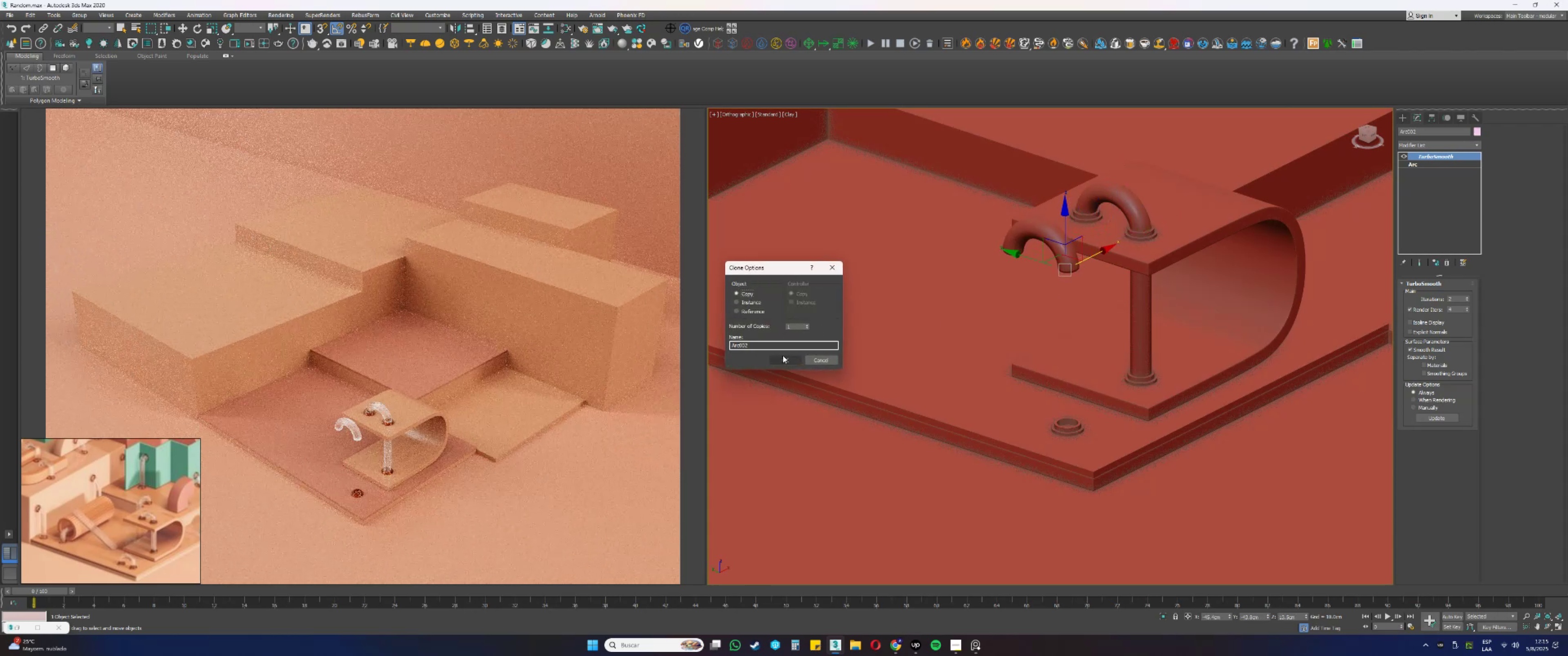 
left_click([782, 362])
 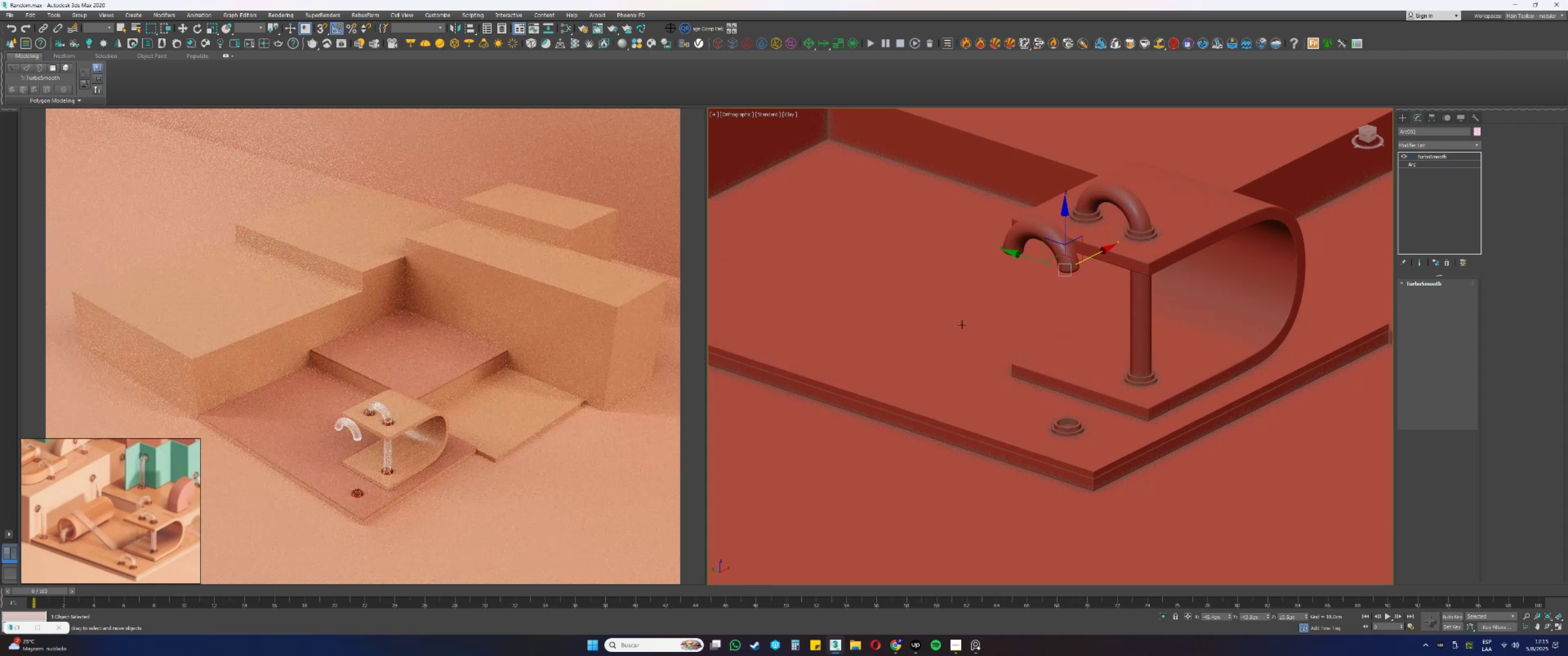 
scroll: coordinate [1064, 277], scroll_direction: up, amount: 1.0
 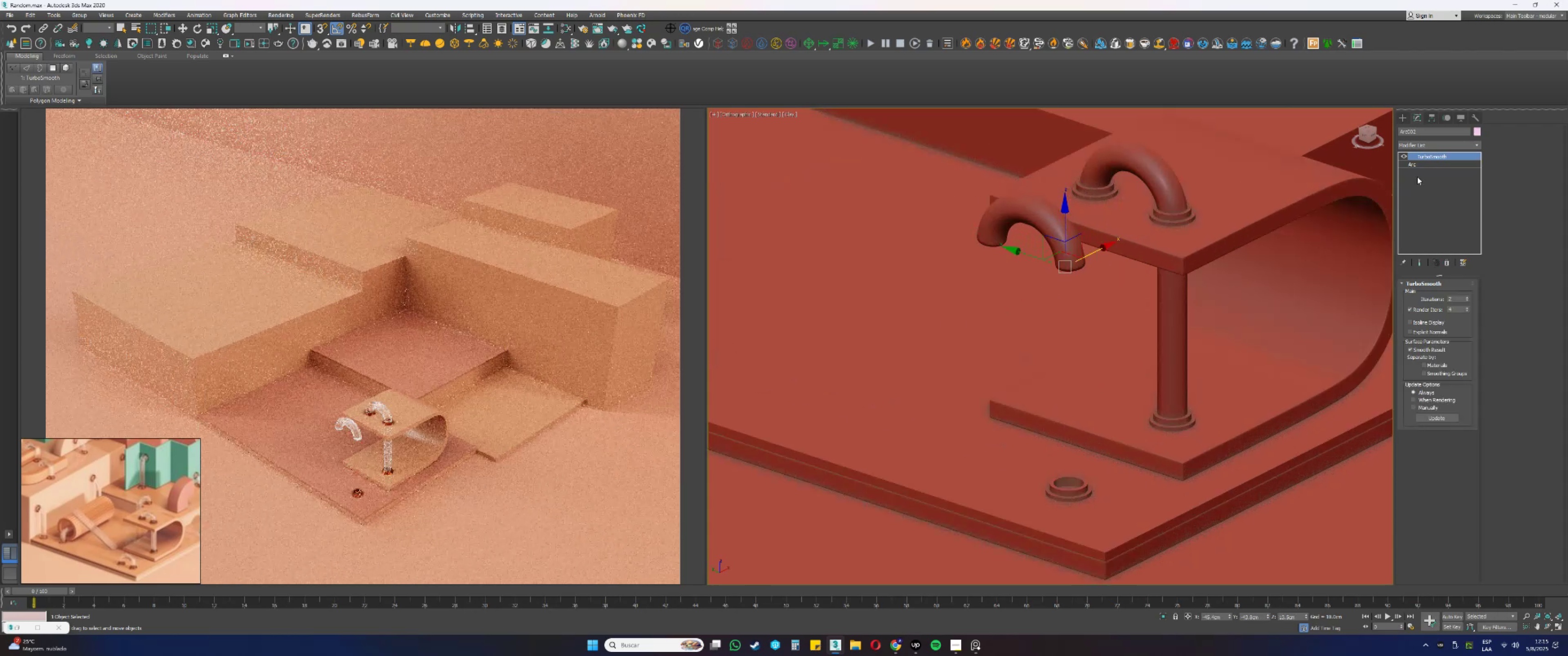 
left_click([1417, 167])
 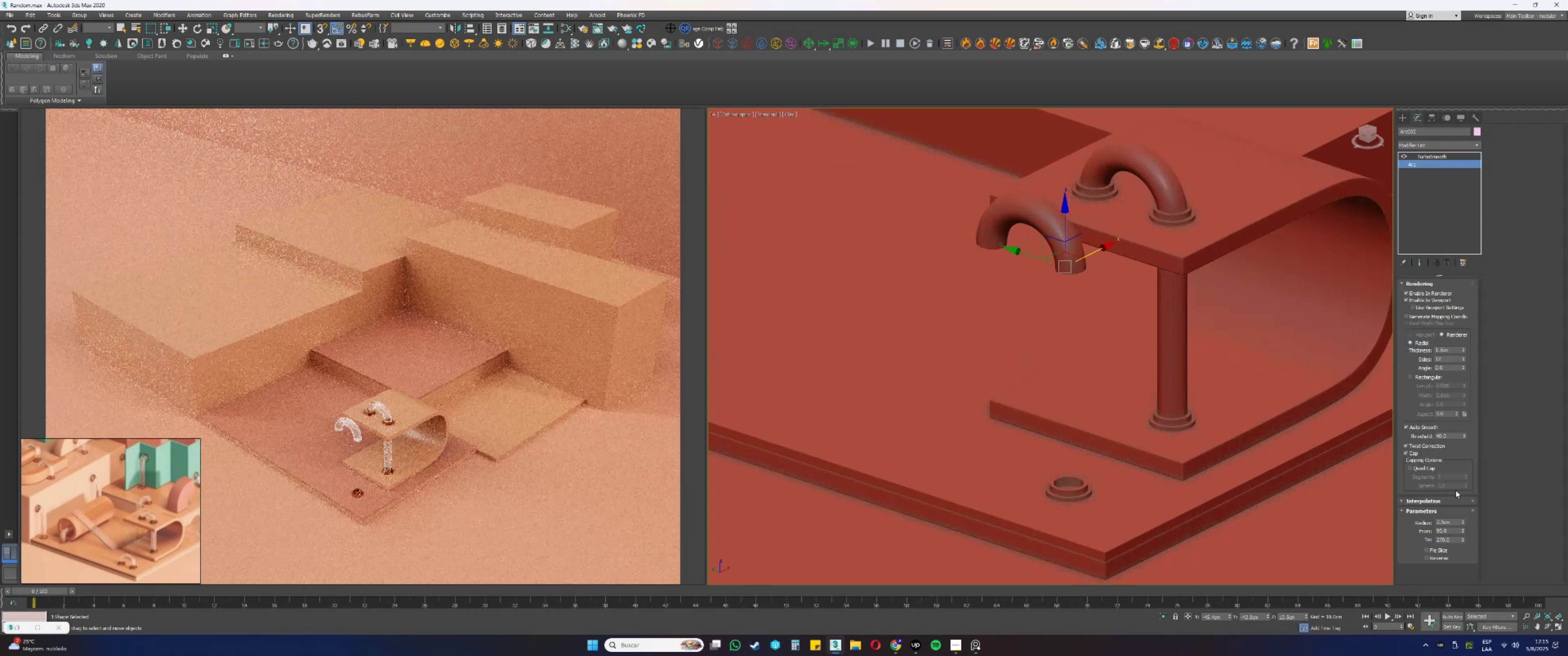 
left_click_drag(start_coordinate=[1462, 521], to_coordinate=[1463, 505])
 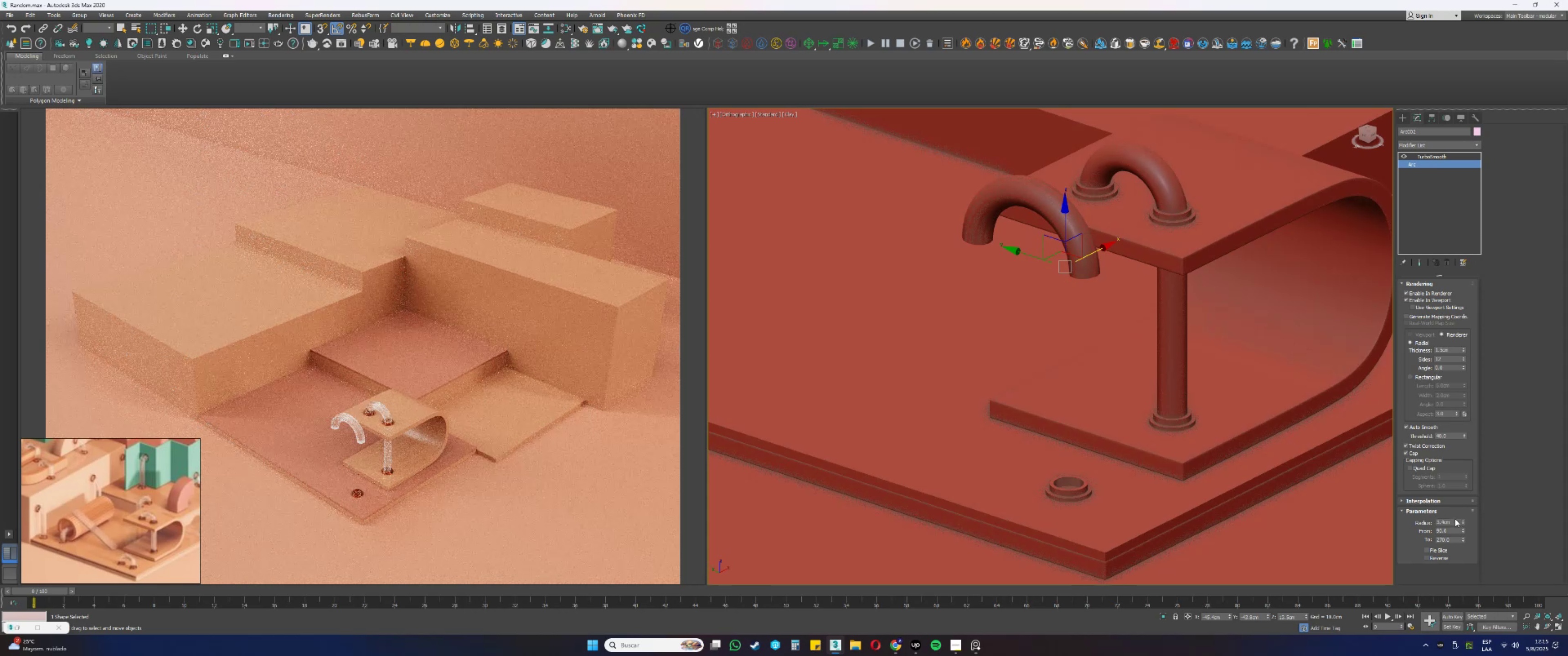 
left_click_drag(start_coordinate=[1456, 522], to_coordinate=[1412, 515])
 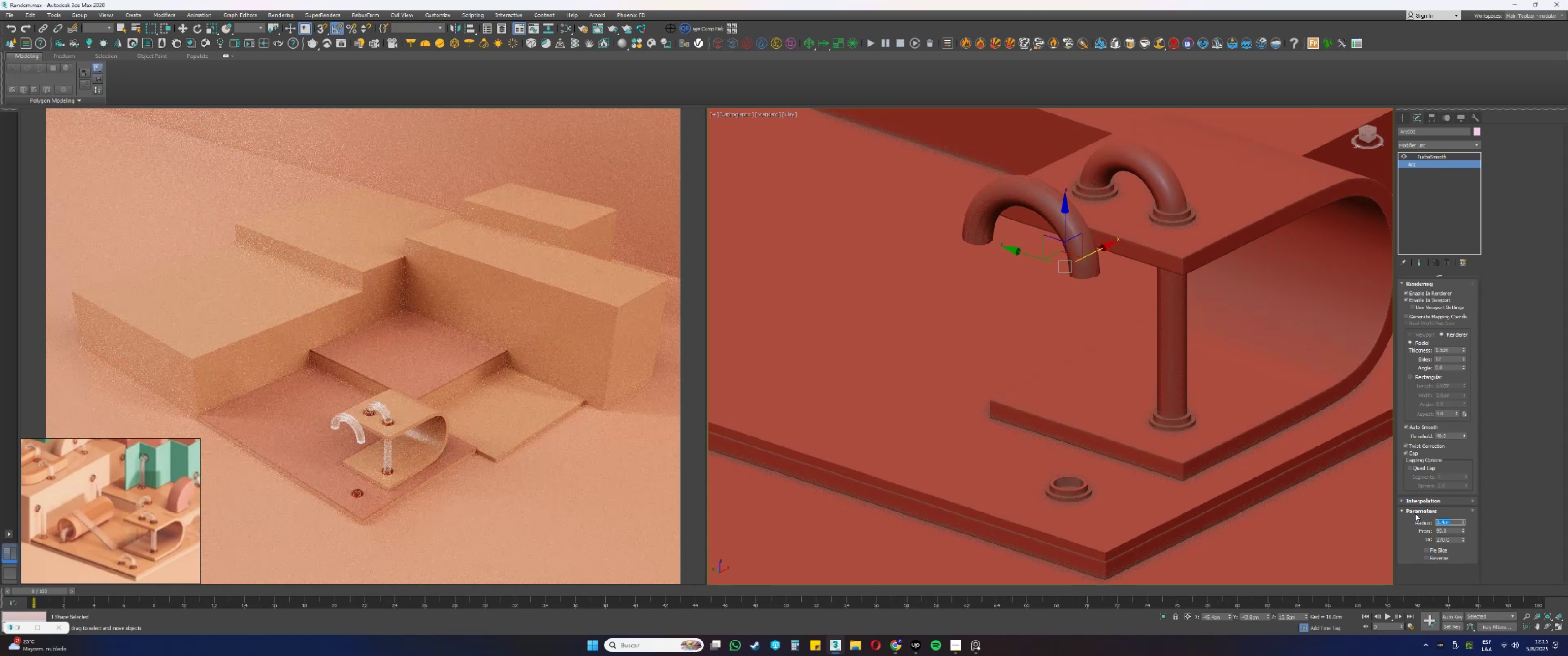 
key(Numpad3)
 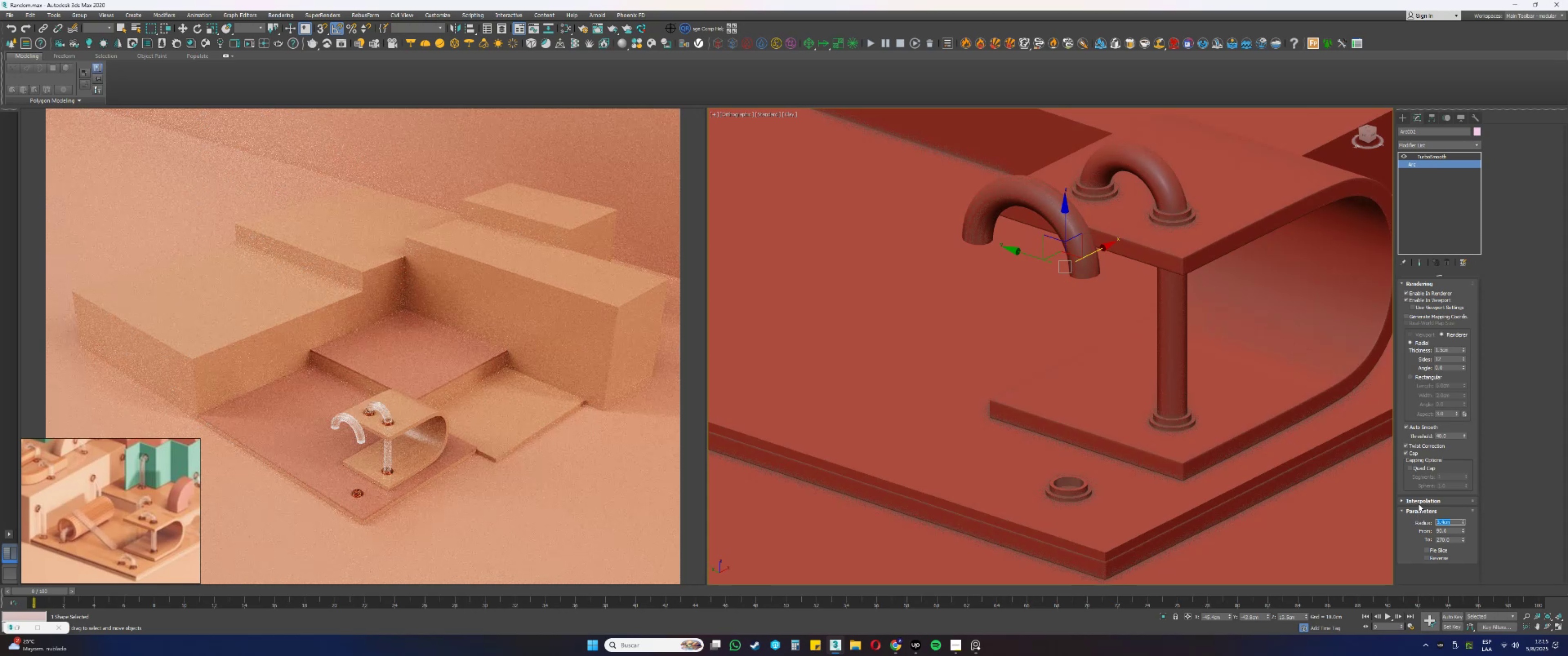 
key(NumpadEnter)
 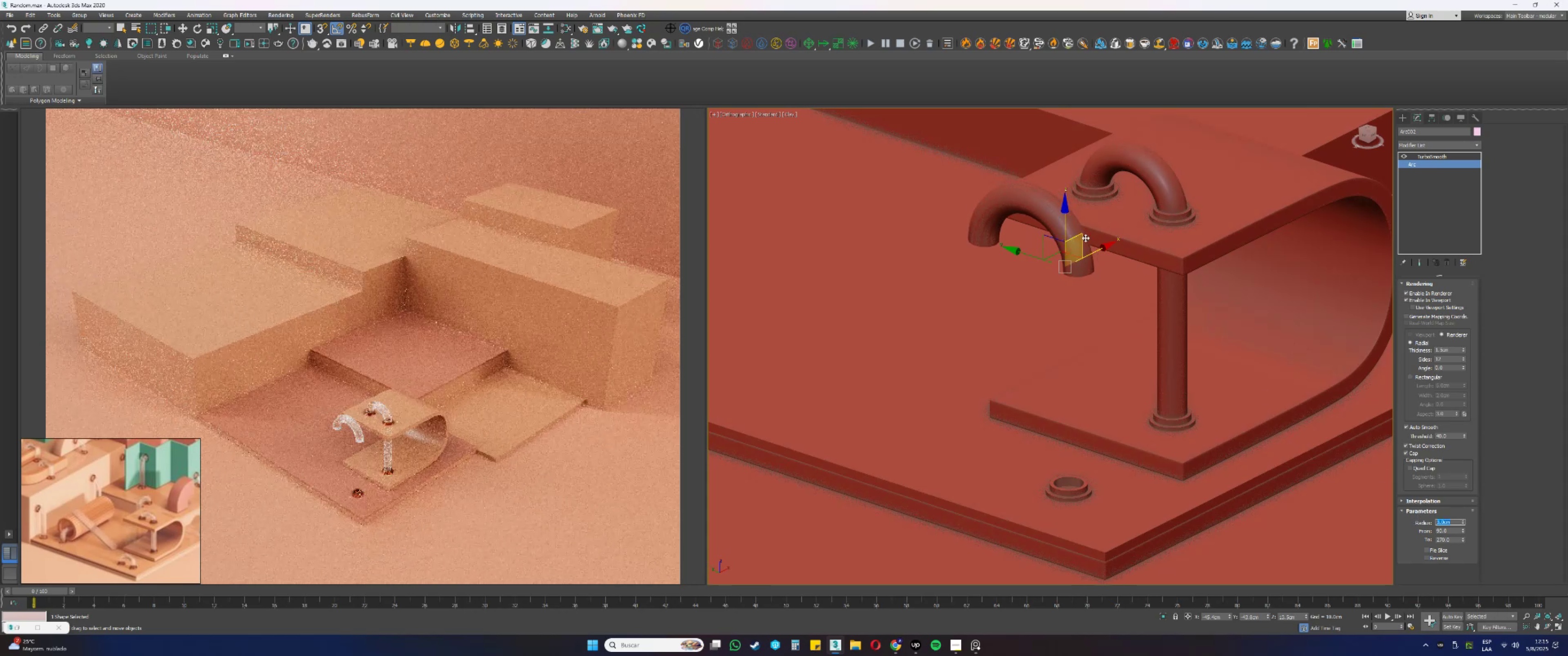 
left_click_drag(start_coordinate=[1090, 253], to_coordinate=[1076, 286])
 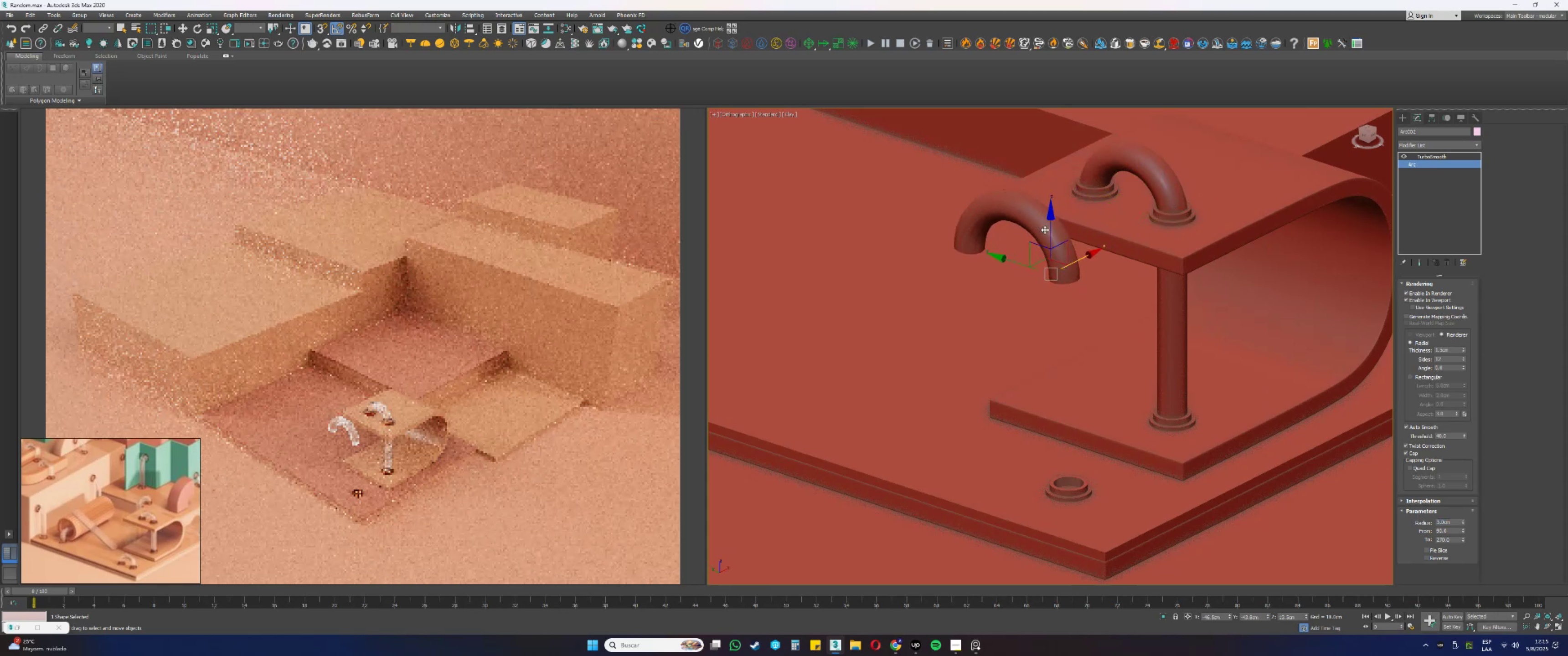 
left_click_drag(start_coordinate=[1049, 231], to_coordinate=[1078, 455])
 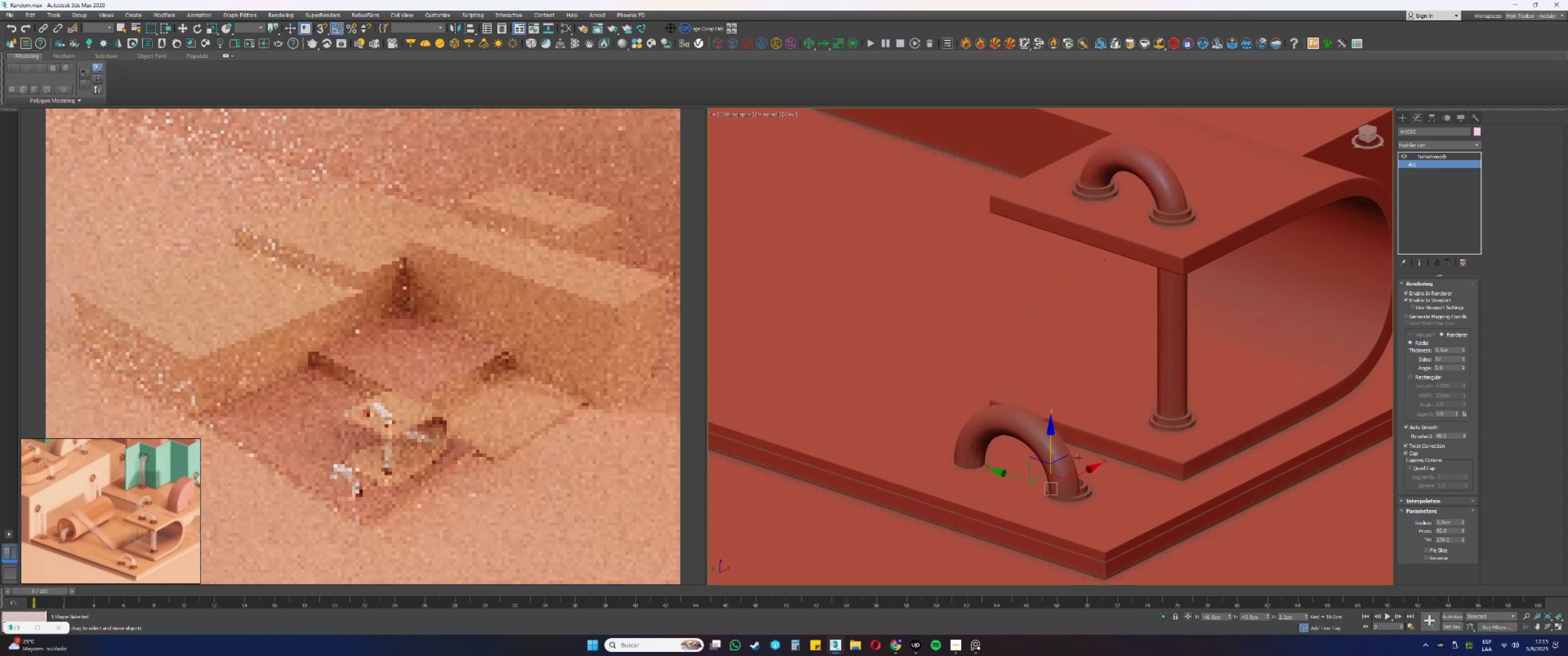 
scroll: coordinate [1069, 507], scroll_direction: up, amount: 6.0
 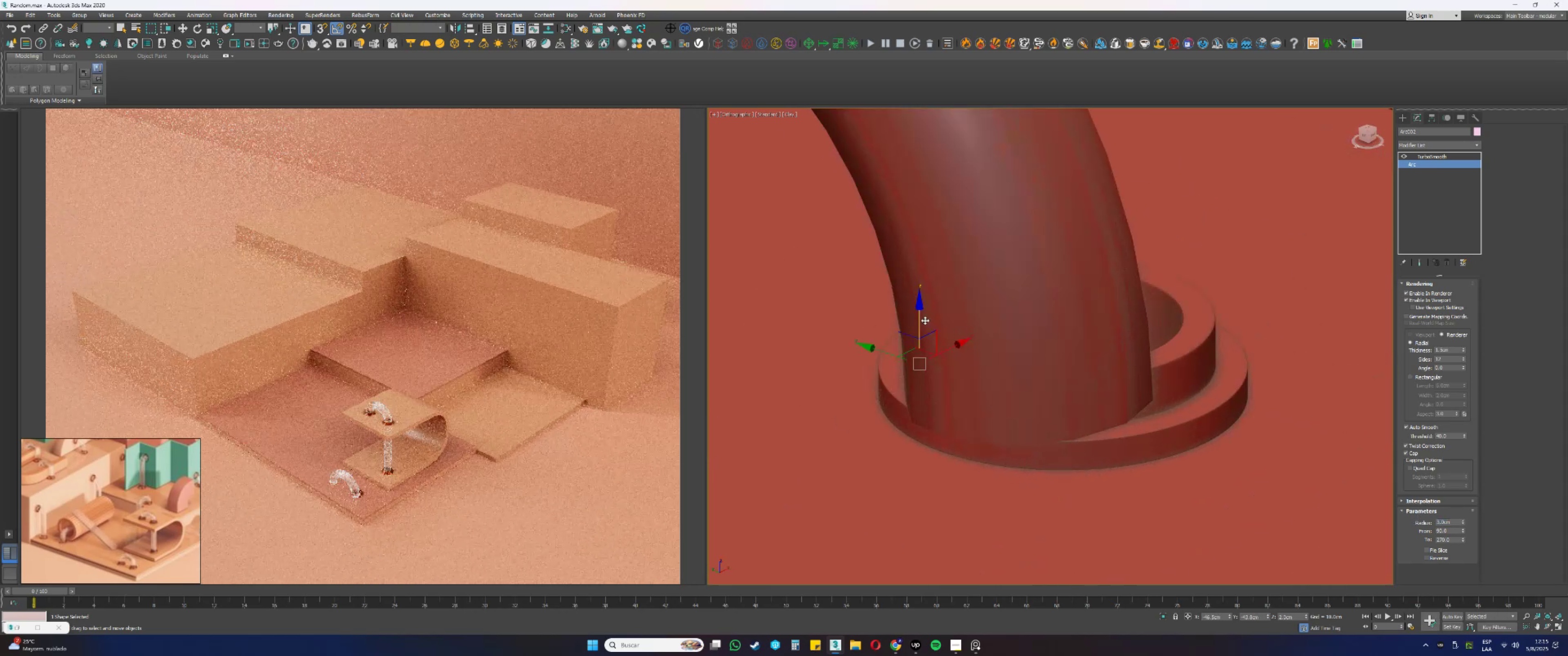 
left_click_drag(start_coordinate=[920, 319], to_coordinate=[1187, 334])
 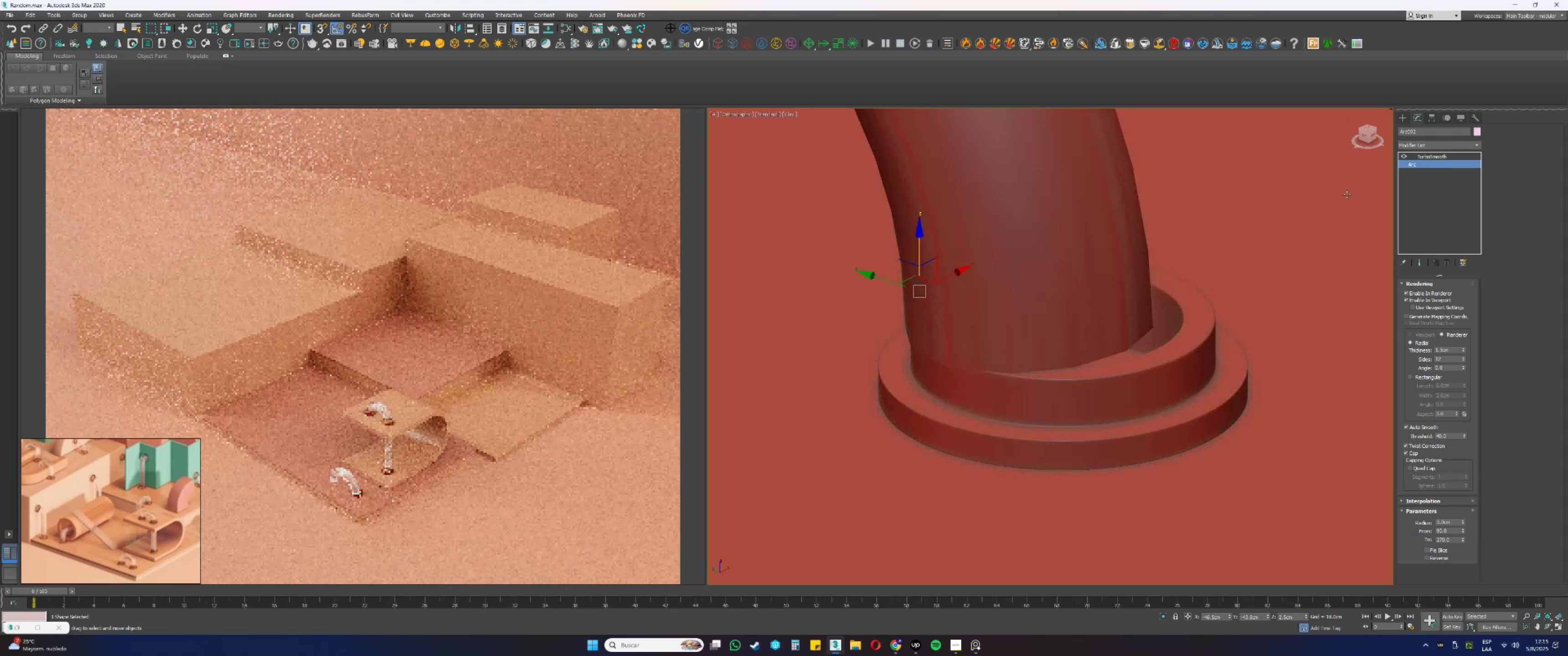 
key(F3)
 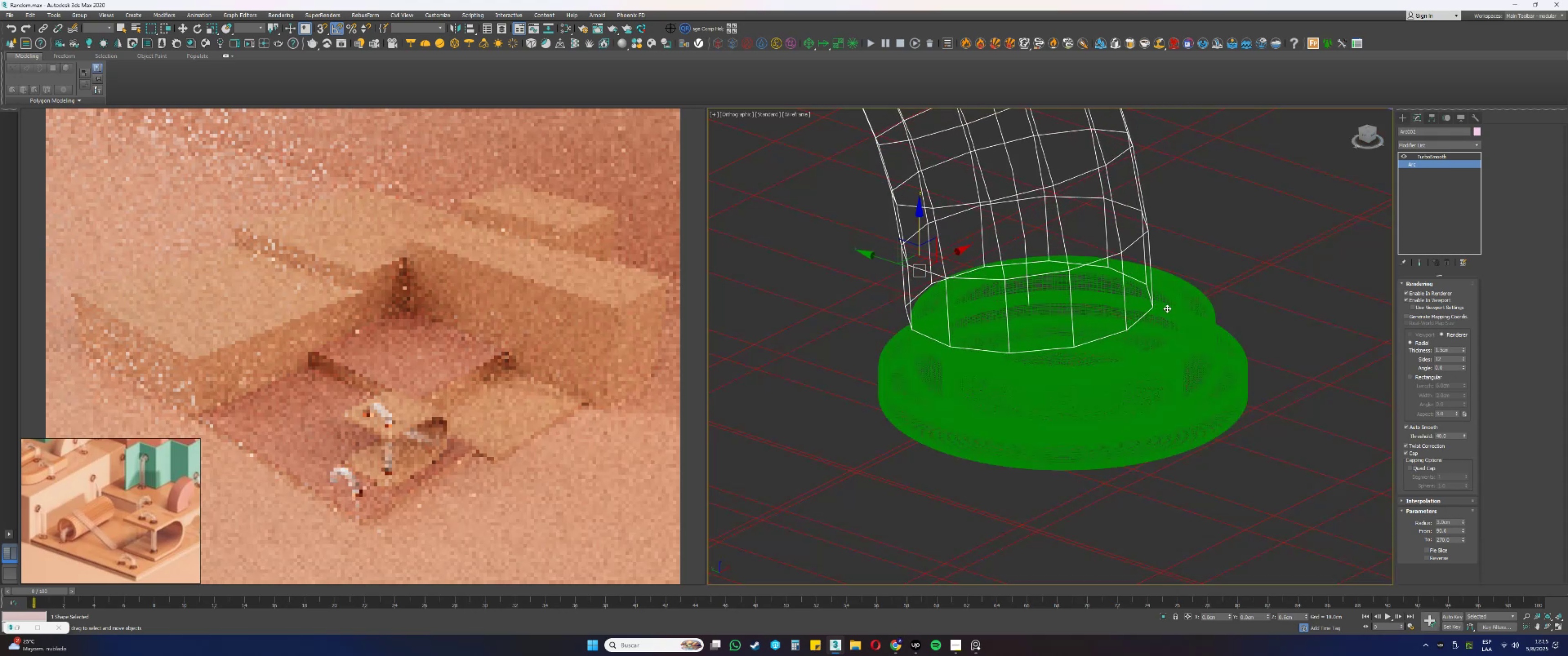 
key(F3)
 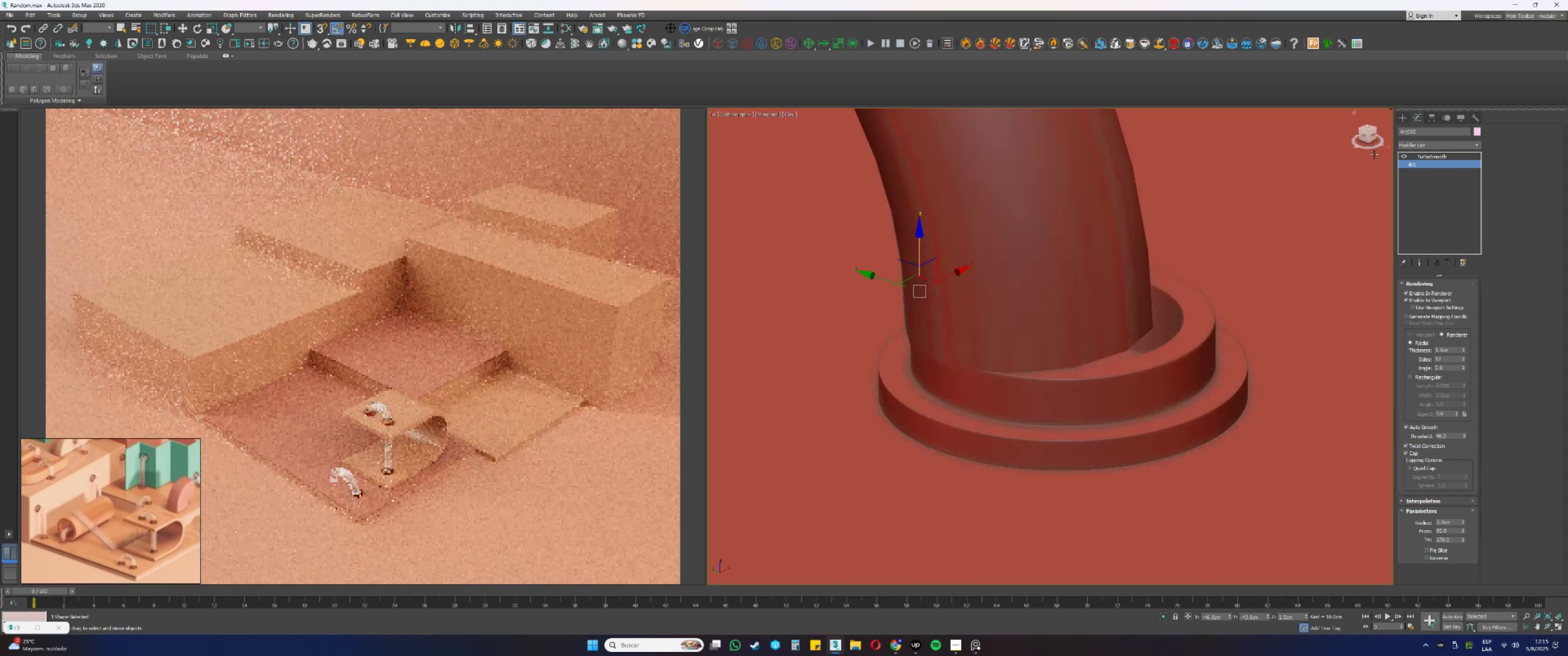 
left_click([1403, 153])
 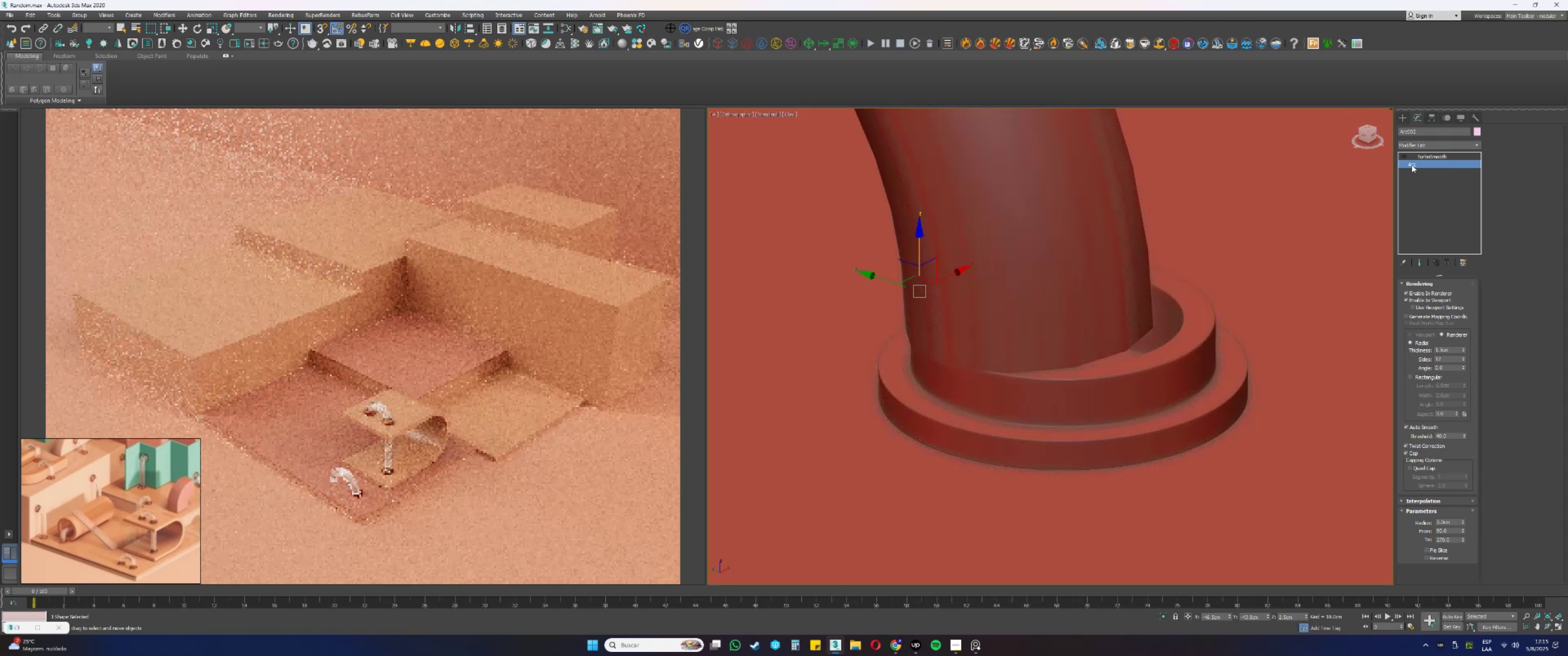 
key(F4)
 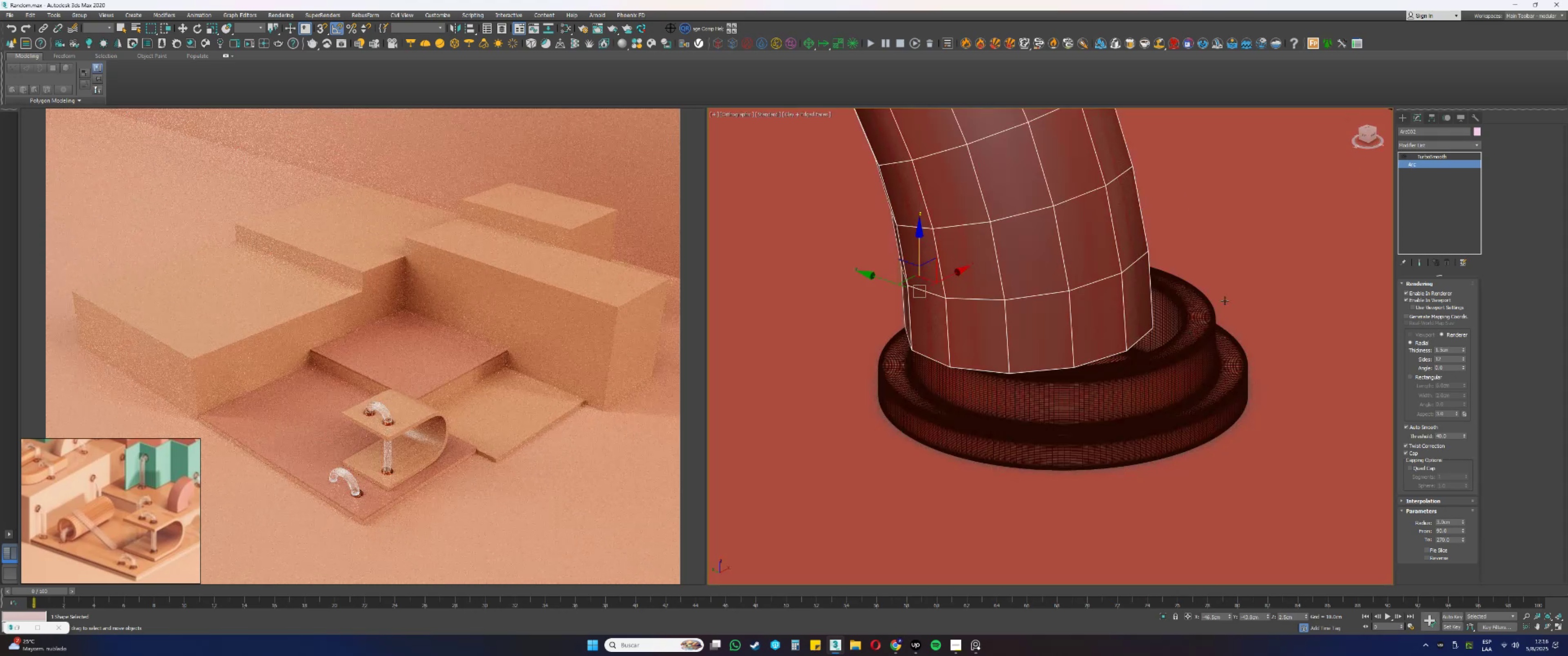 
left_click([1447, 156])
 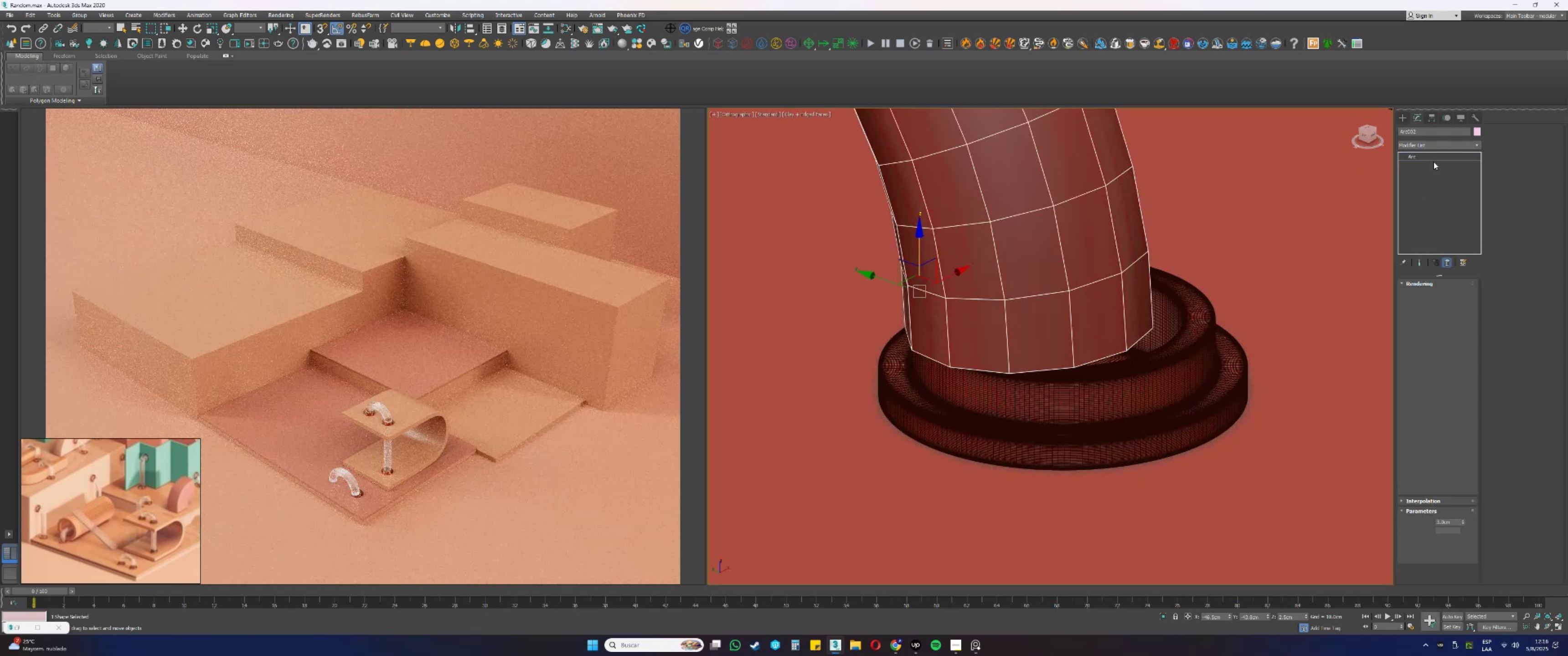 
right_click([1425, 155])
 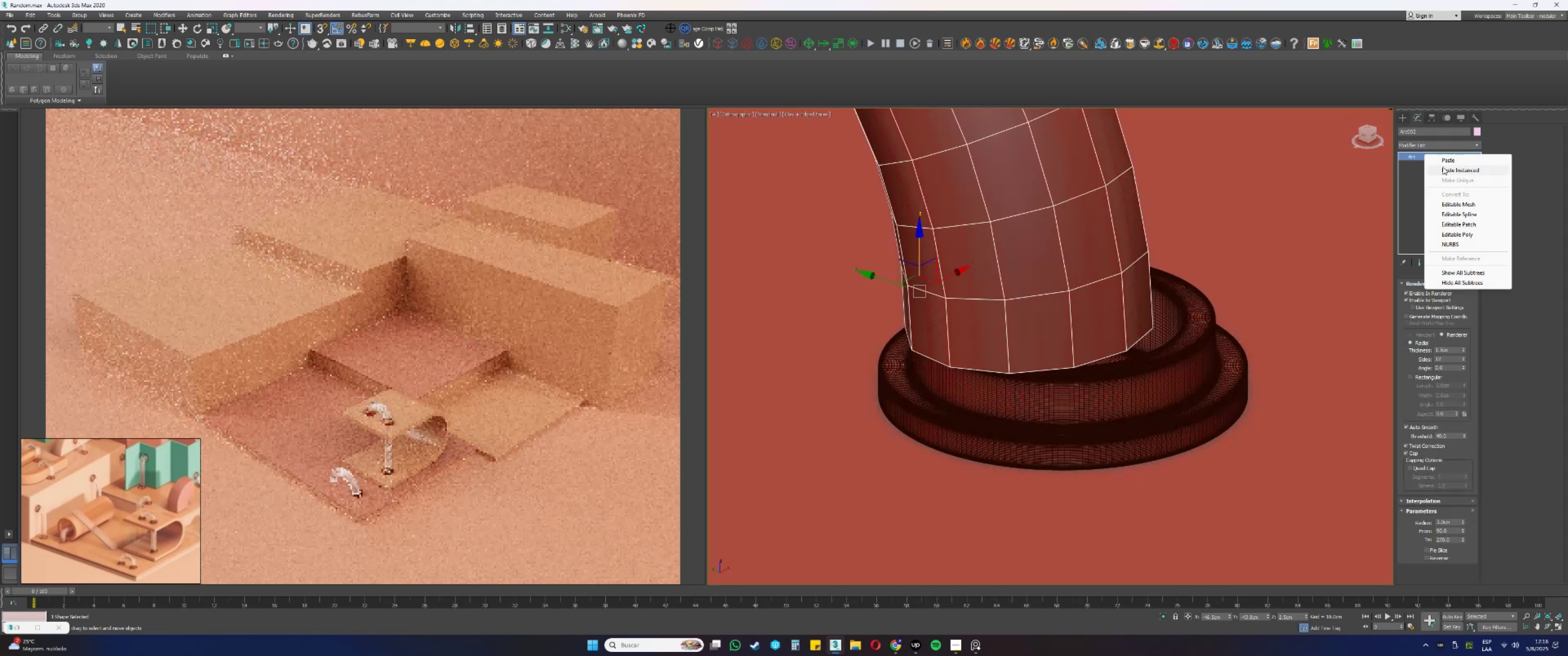 
left_click([1449, 174])
 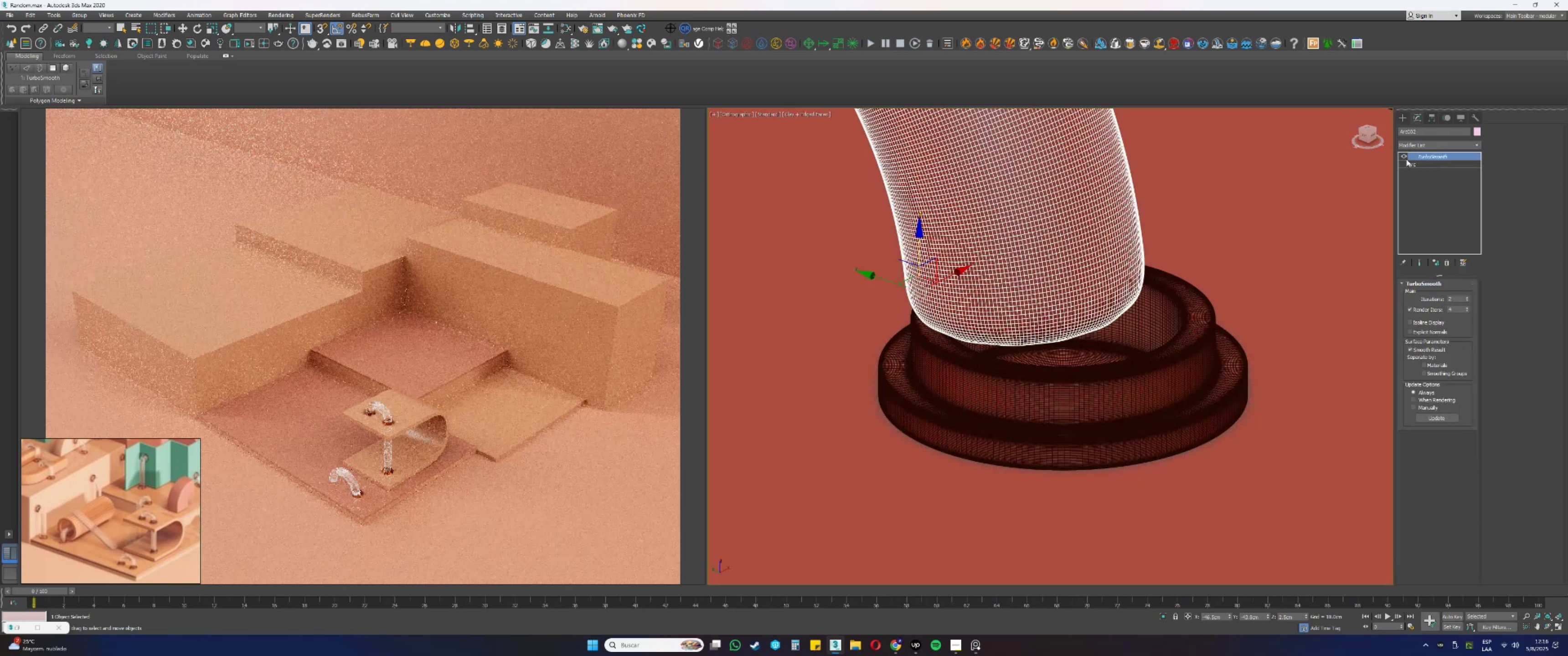 
left_click([1404, 154])
 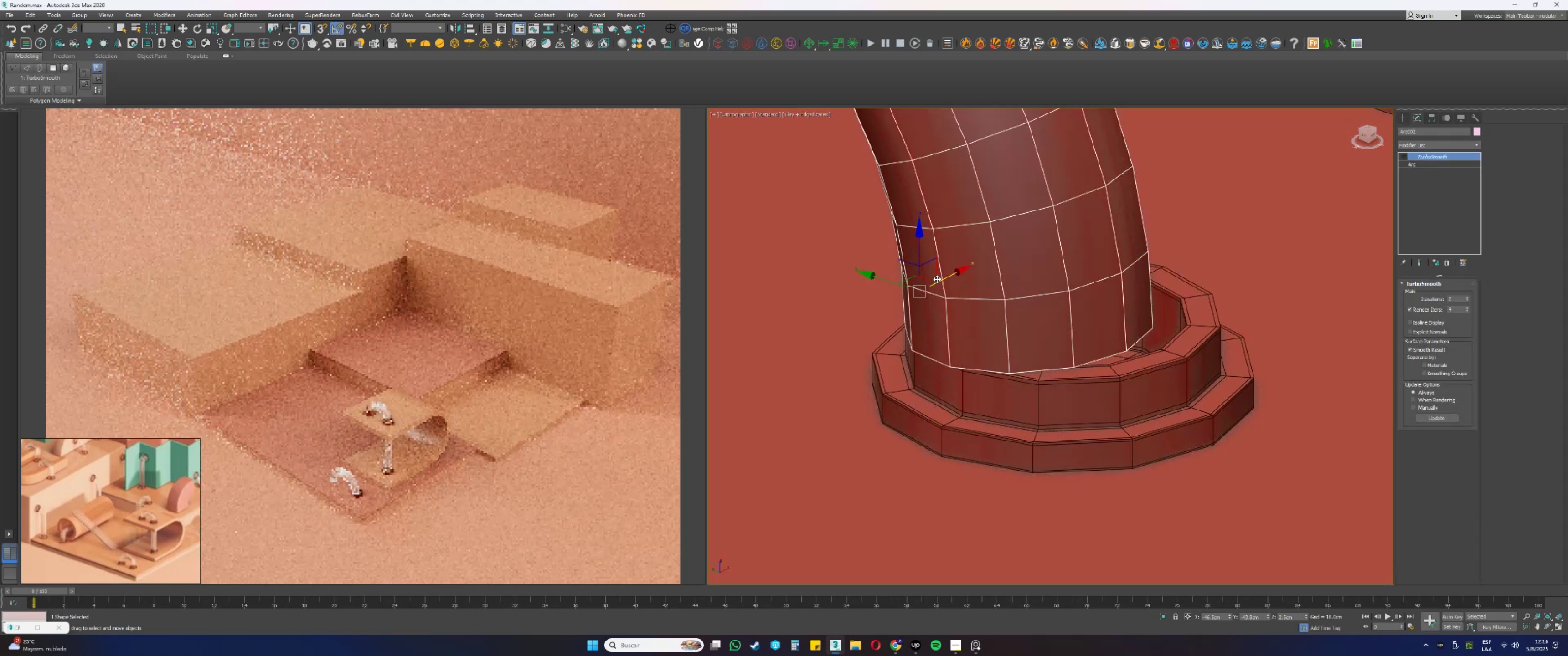 
left_click_drag(start_coordinate=[944, 281], to_coordinate=[927, 454])
 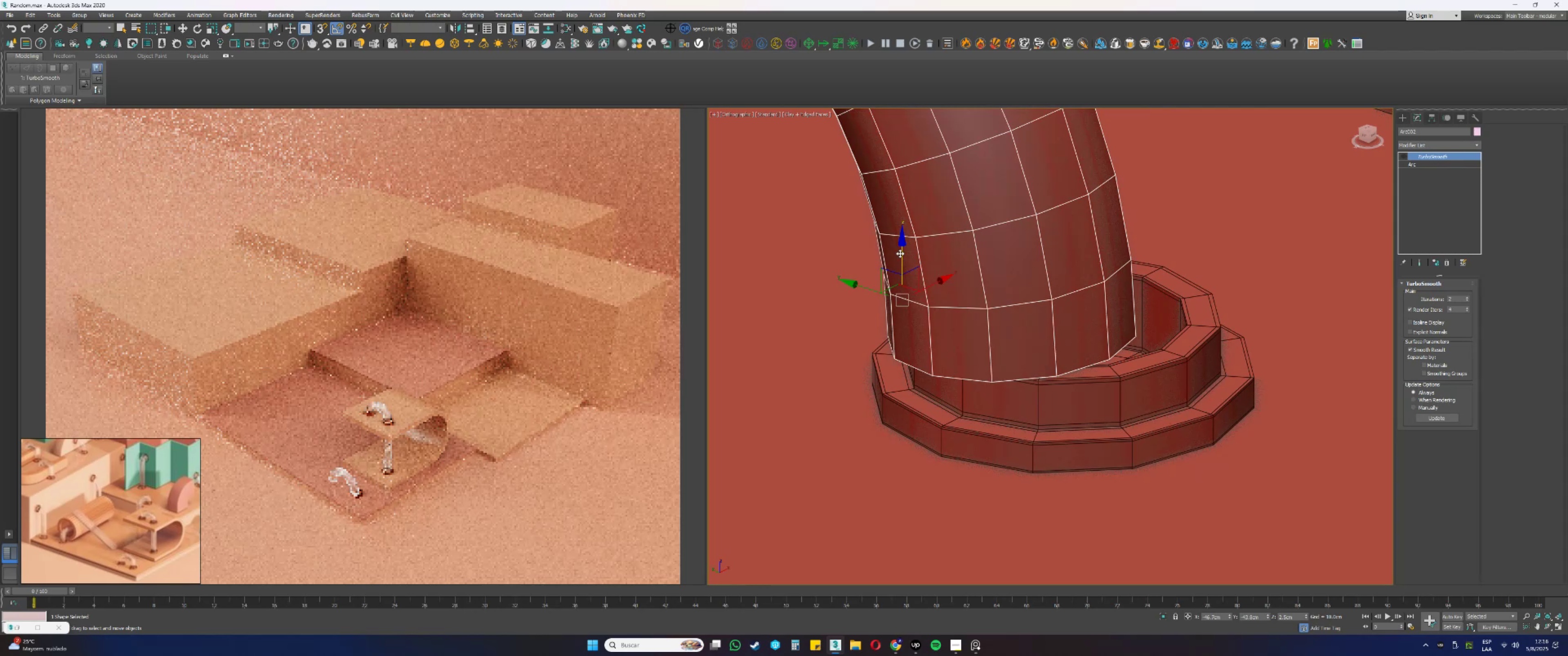 
left_click_drag(start_coordinate=[902, 253], to_coordinate=[1186, 400])
 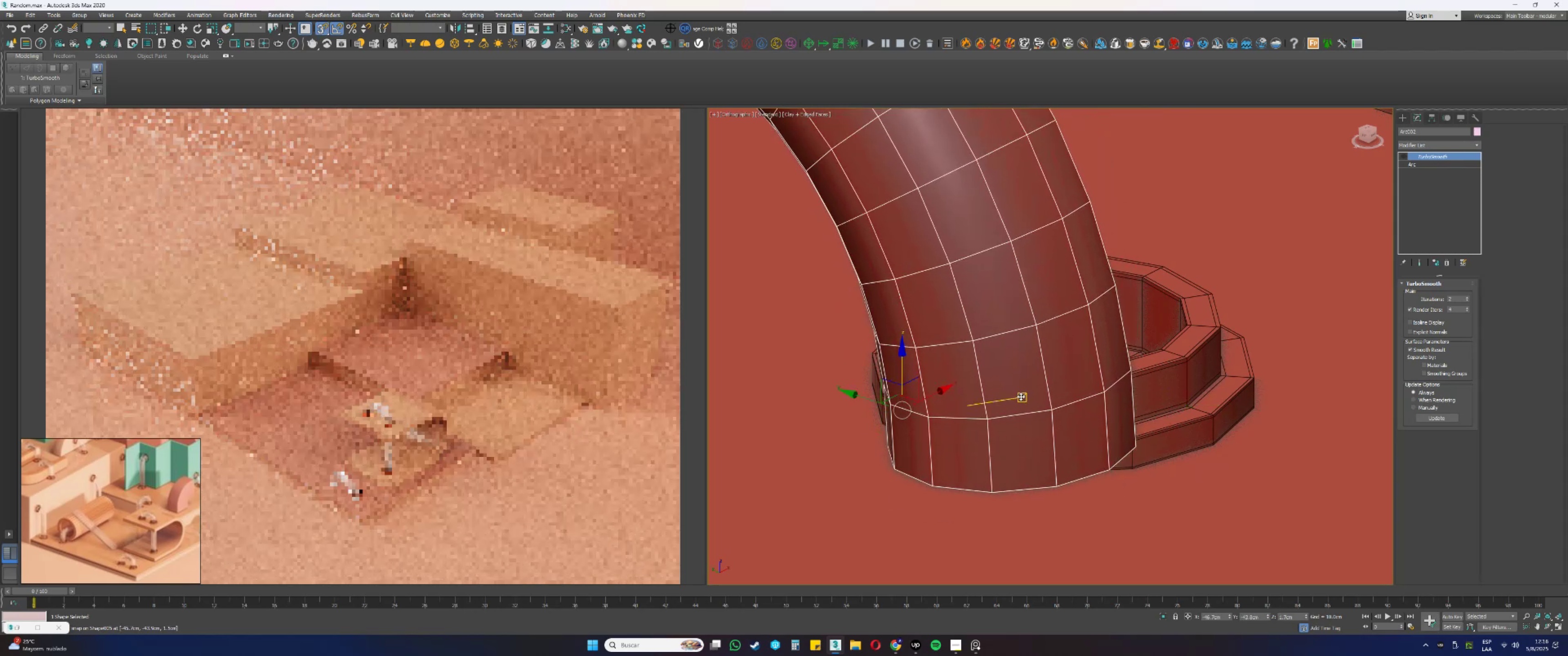 
key(S)
 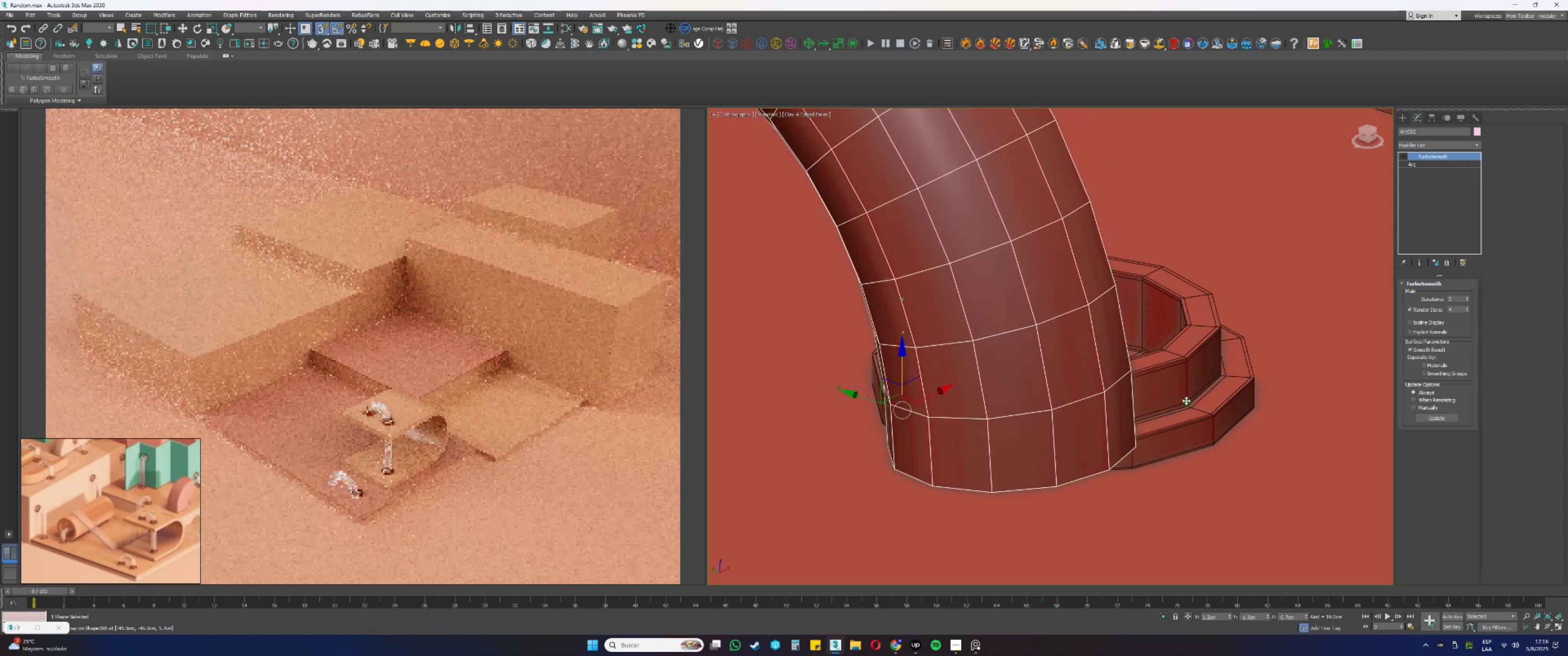 
left_click_drag(start_coordinate=[943, 393], to_coordinate=[1213, 415])
 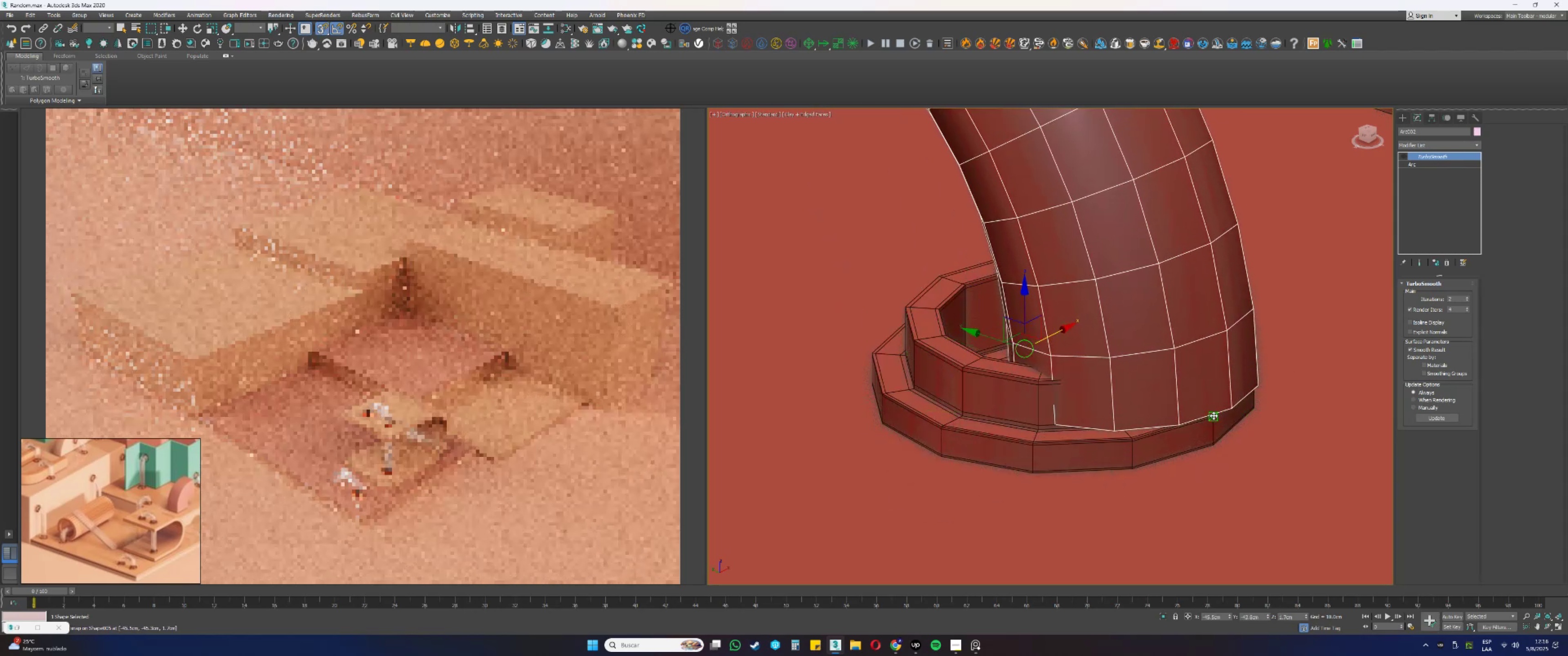 
key(S)
 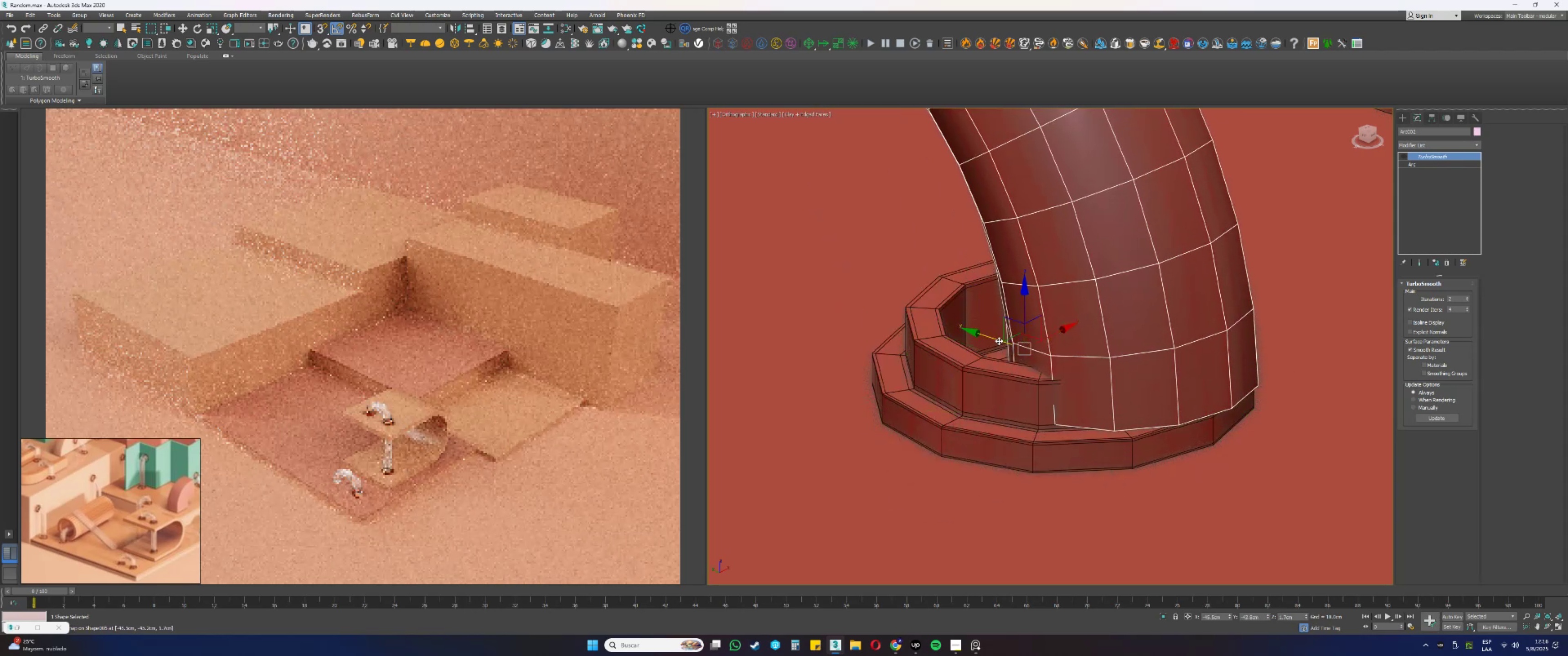 
left_click_drag(start_coordinate=[989, 336], to_coordinate=[918, 311])
 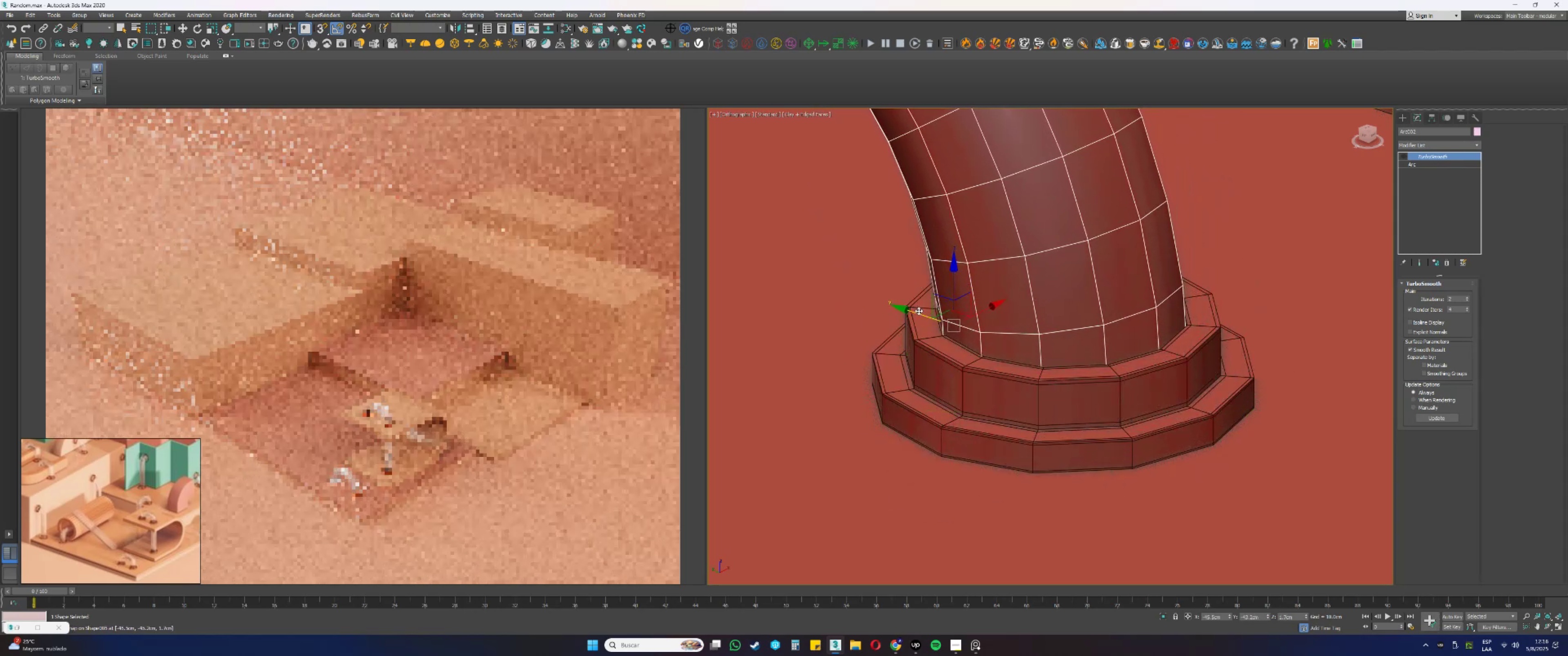 
hold_key(key=AltLeft, duration=0.3)
 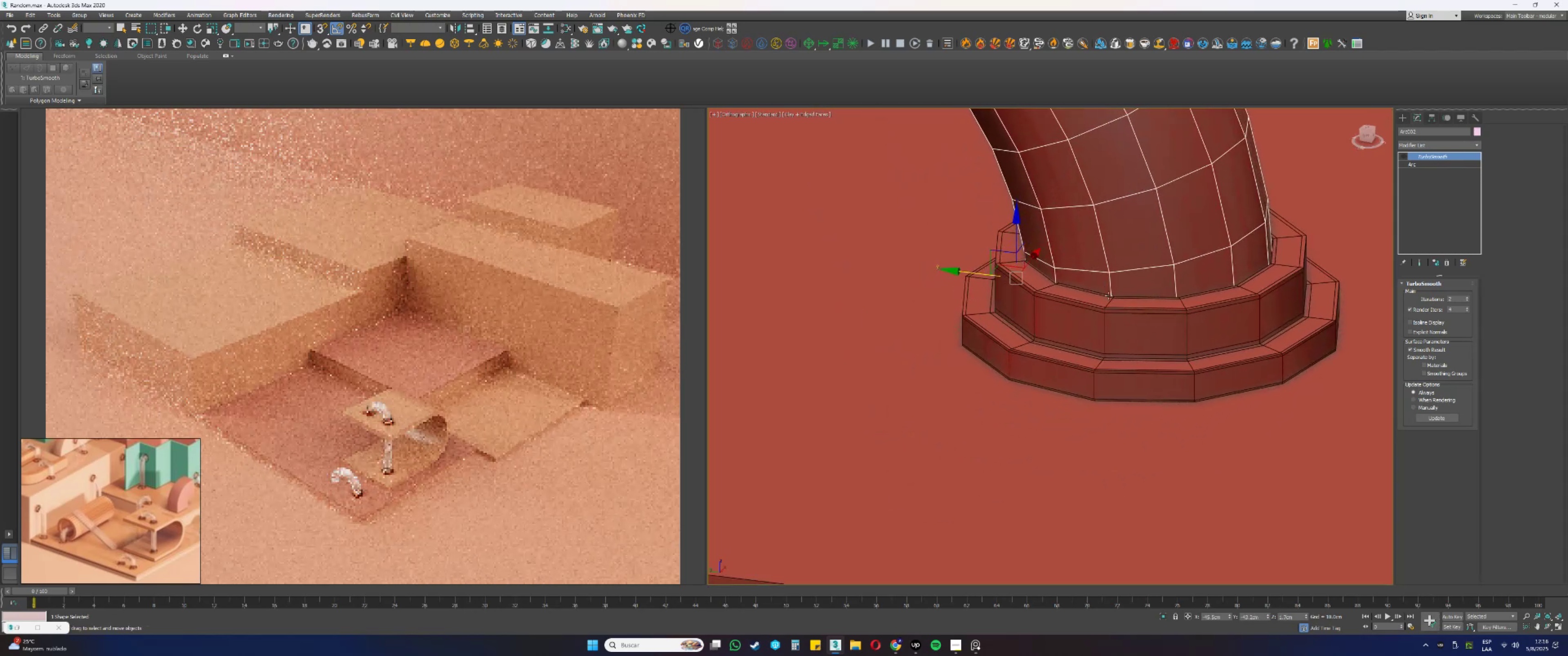 
scroll: coordinate [1034, 388], scroll_direction: down, amount: 7.0
 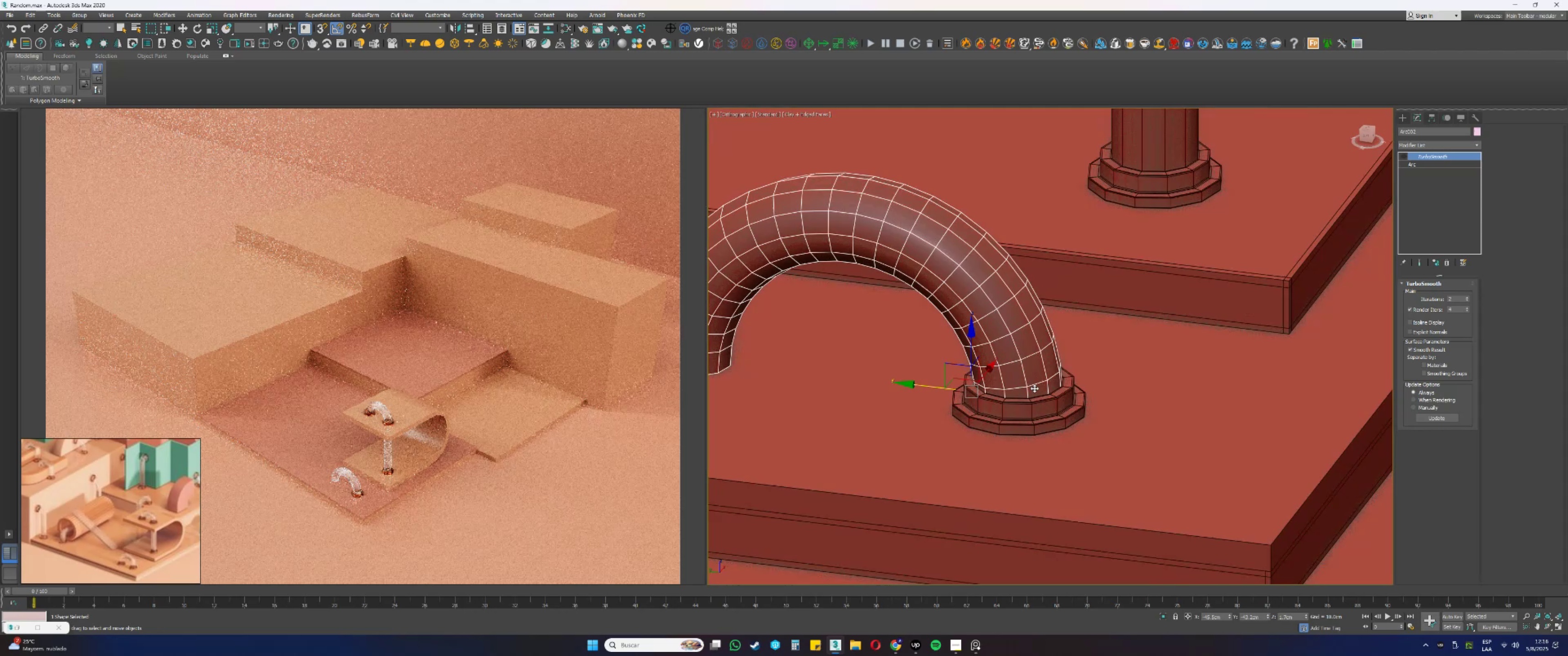 
key(Alt+AltLeft)
 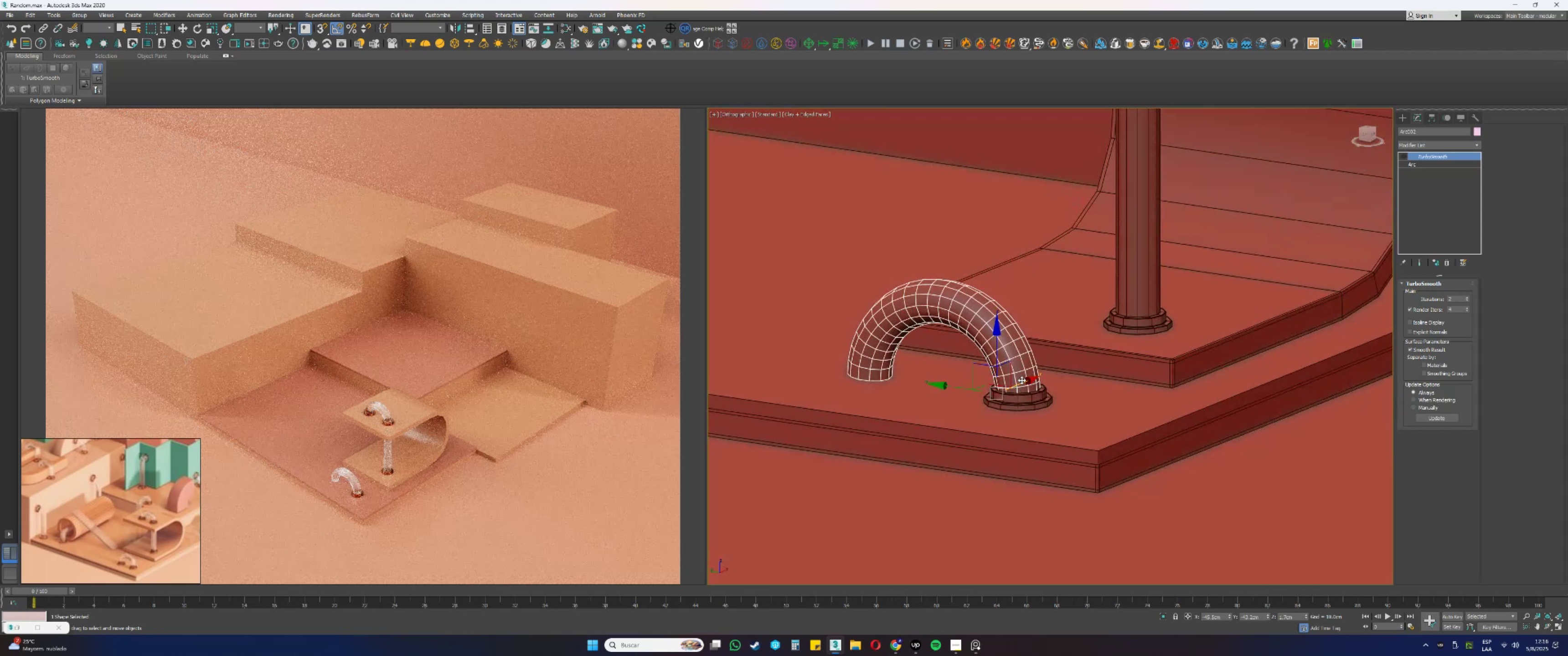 
hold_key(key=AltLeft, duration=0.32)
 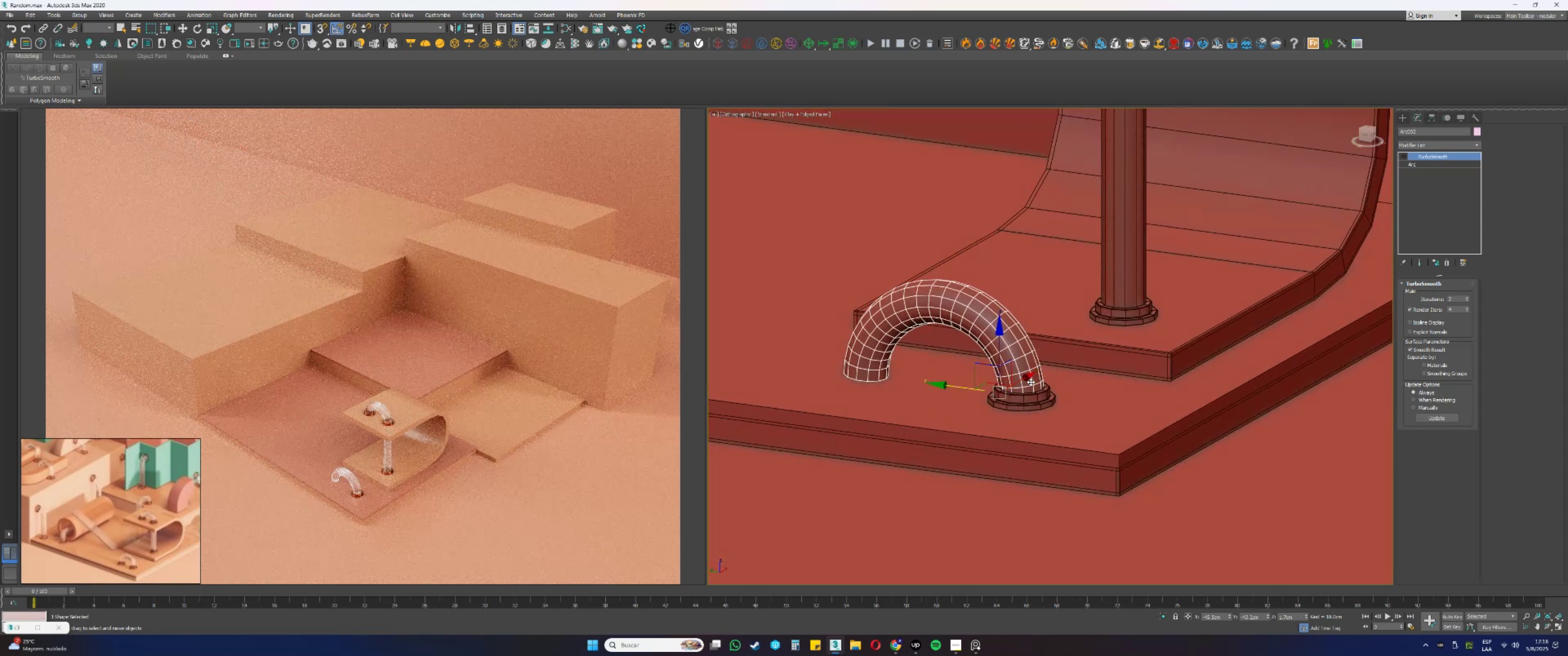 
scroll: coordinate [1005, 400], scroll_direction: up, amount: 4.0
 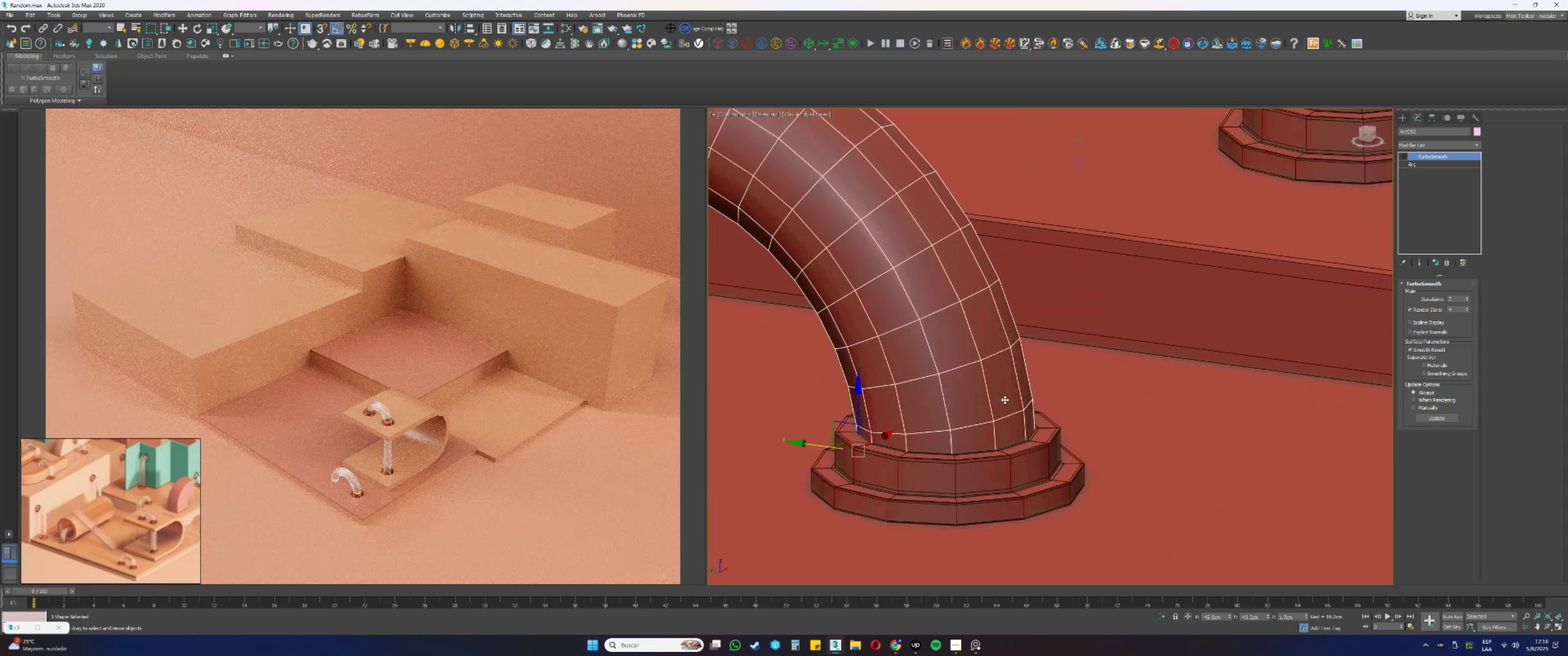 
hold_key(key=AltLeft, duration=0.31)
 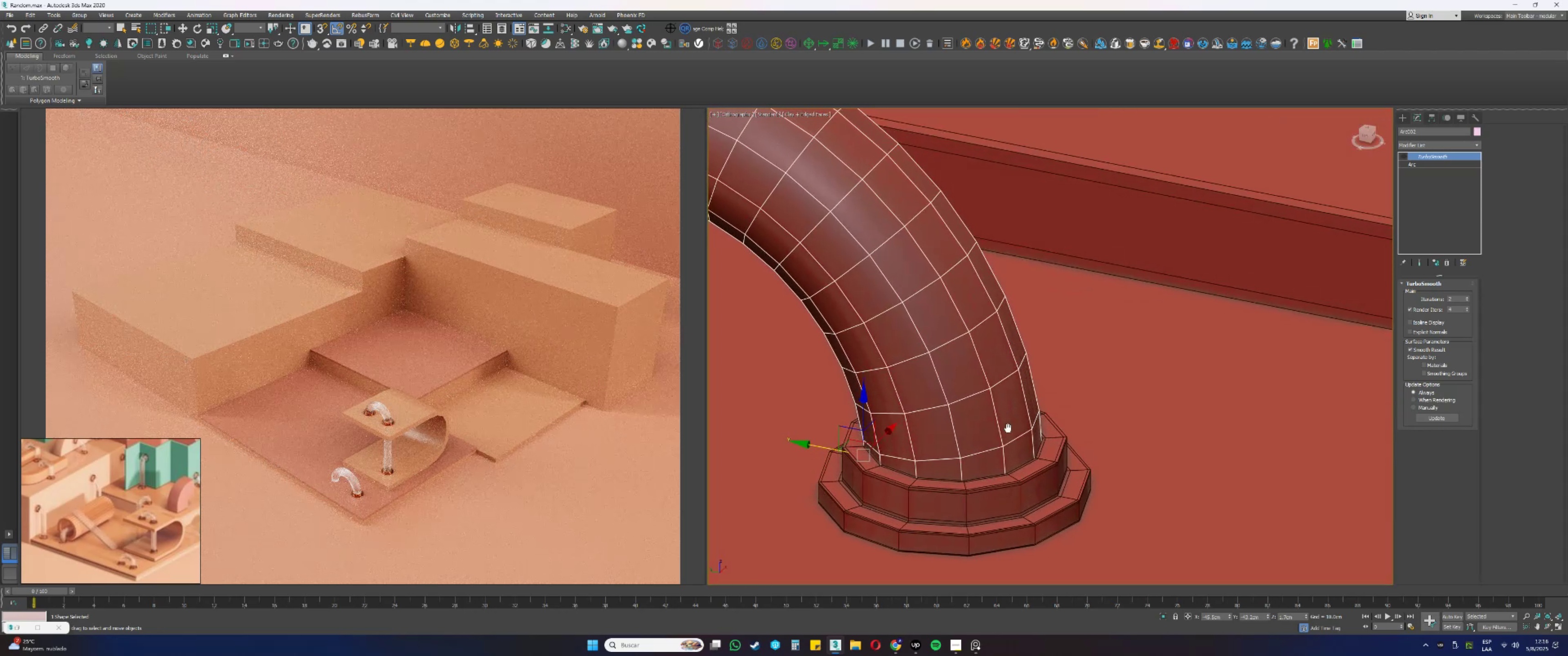 
key(Alt+AltLeft)
 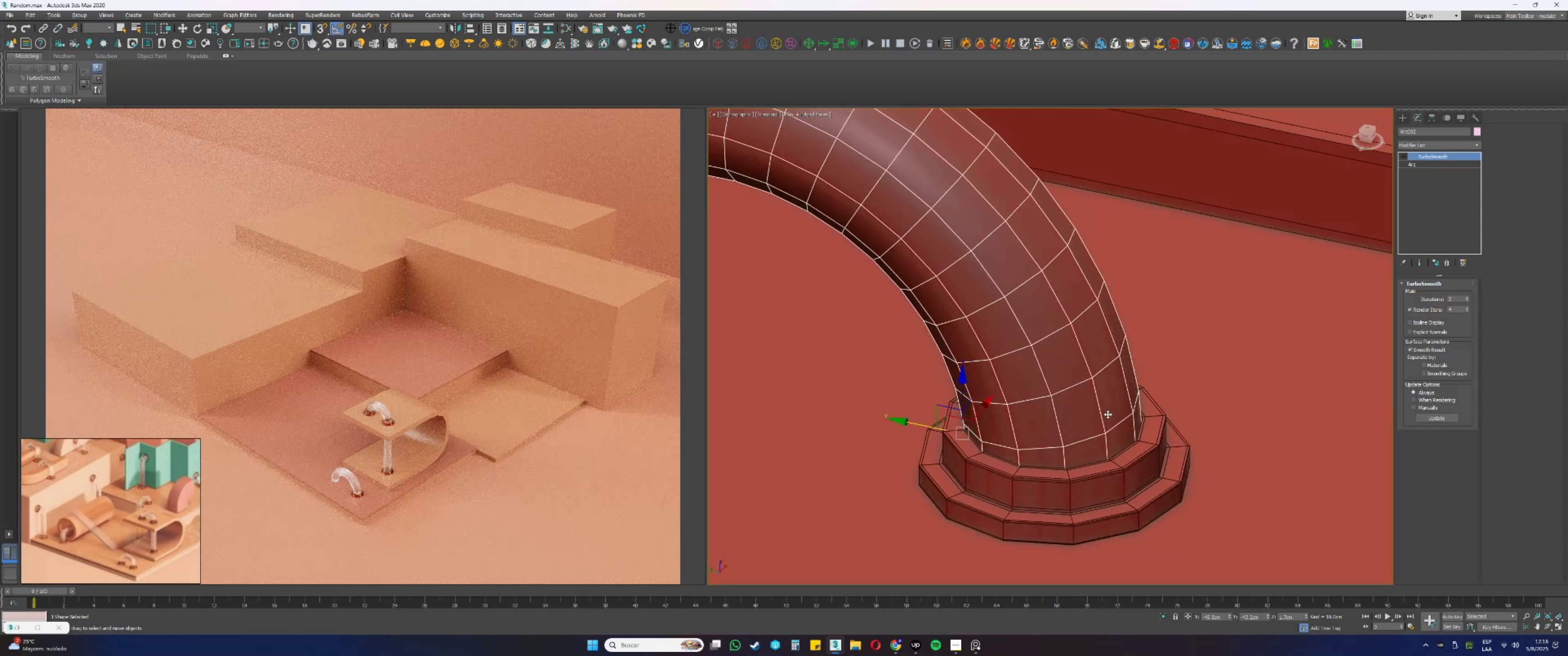 
scroll: coordinate [1091, 432], scroll_direction: up, amount: 2.0
 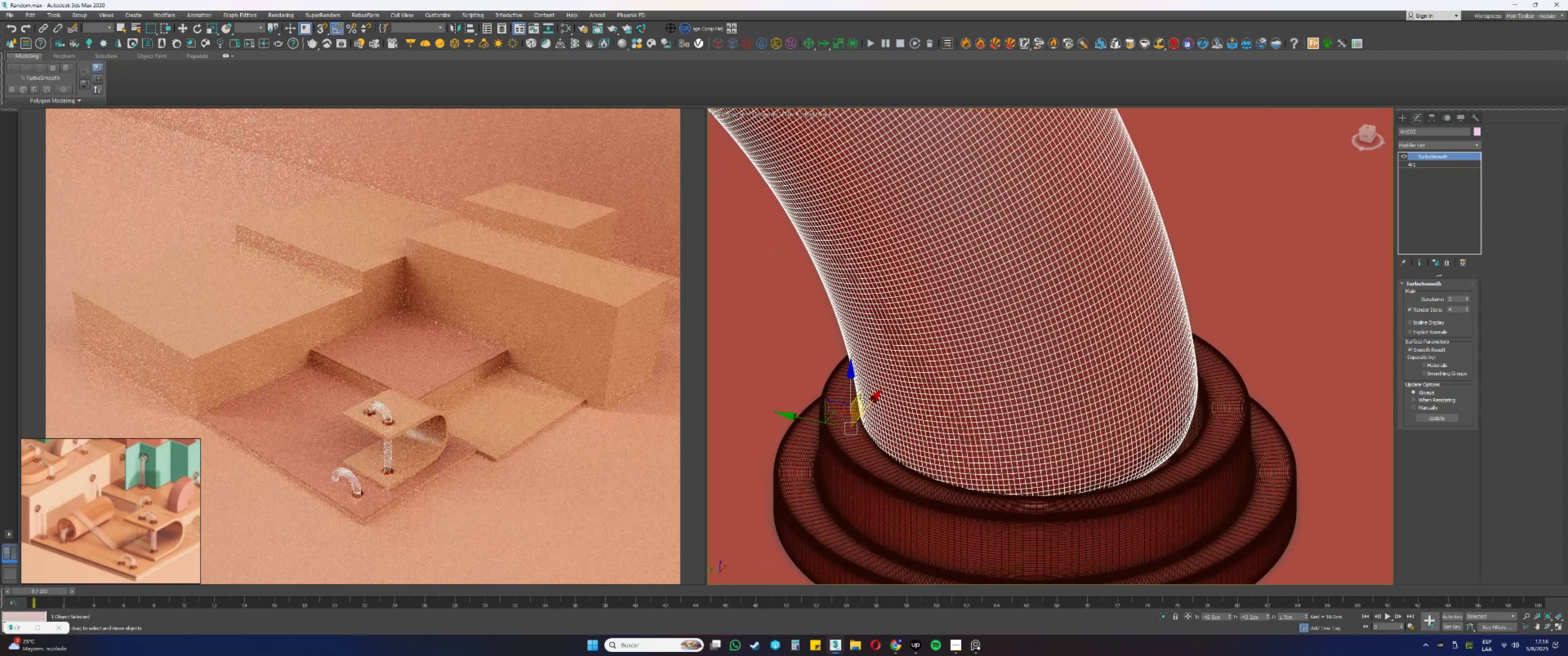 
left_click([1405, 156])
 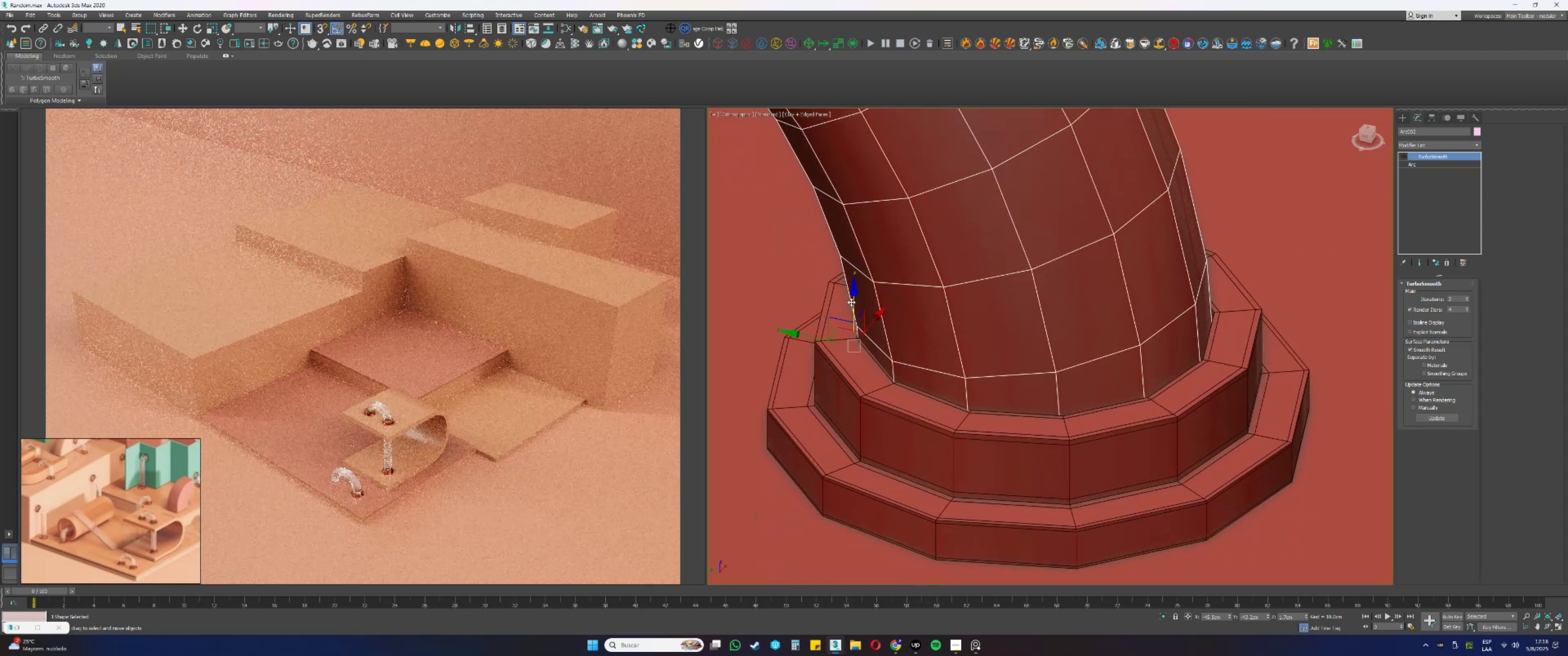 
left_click_drag(start_coordinate=[852, 302], to_coordinate=[1212, 542])
 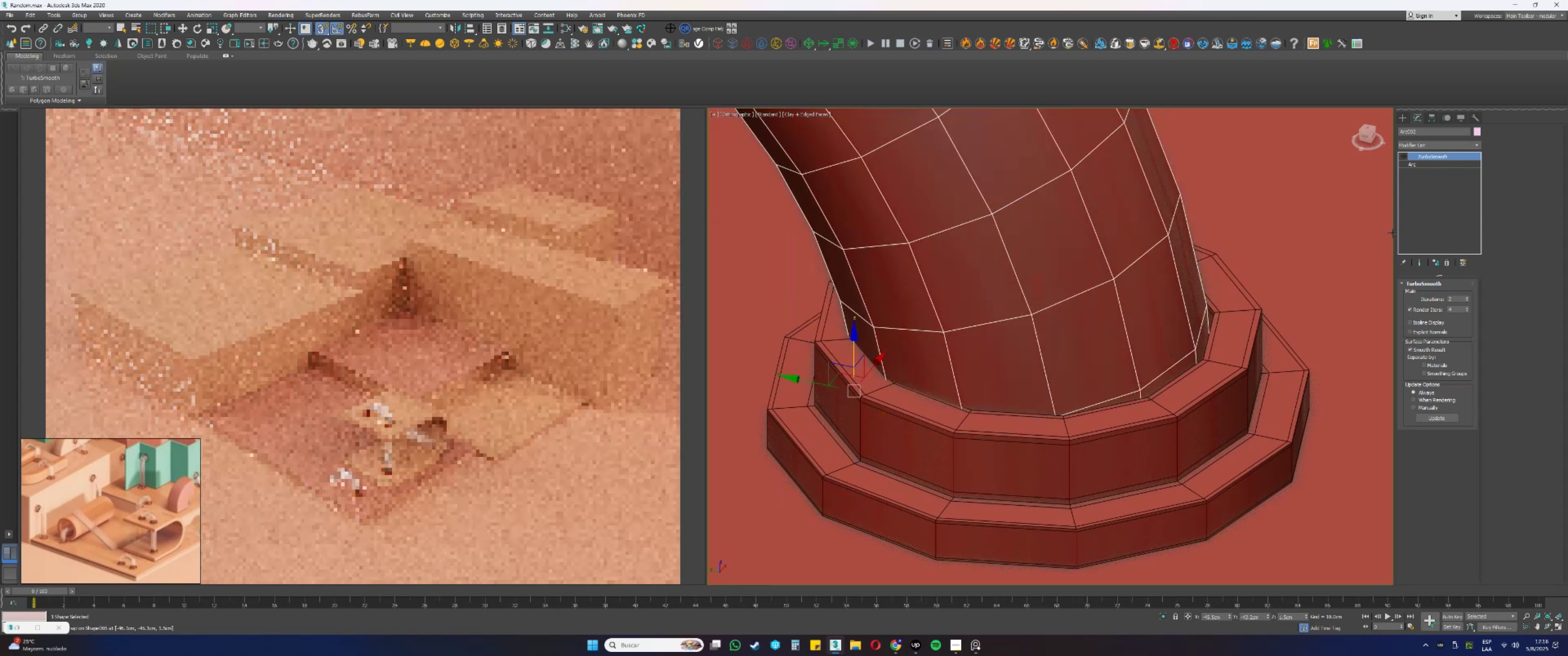 
type(ss)
 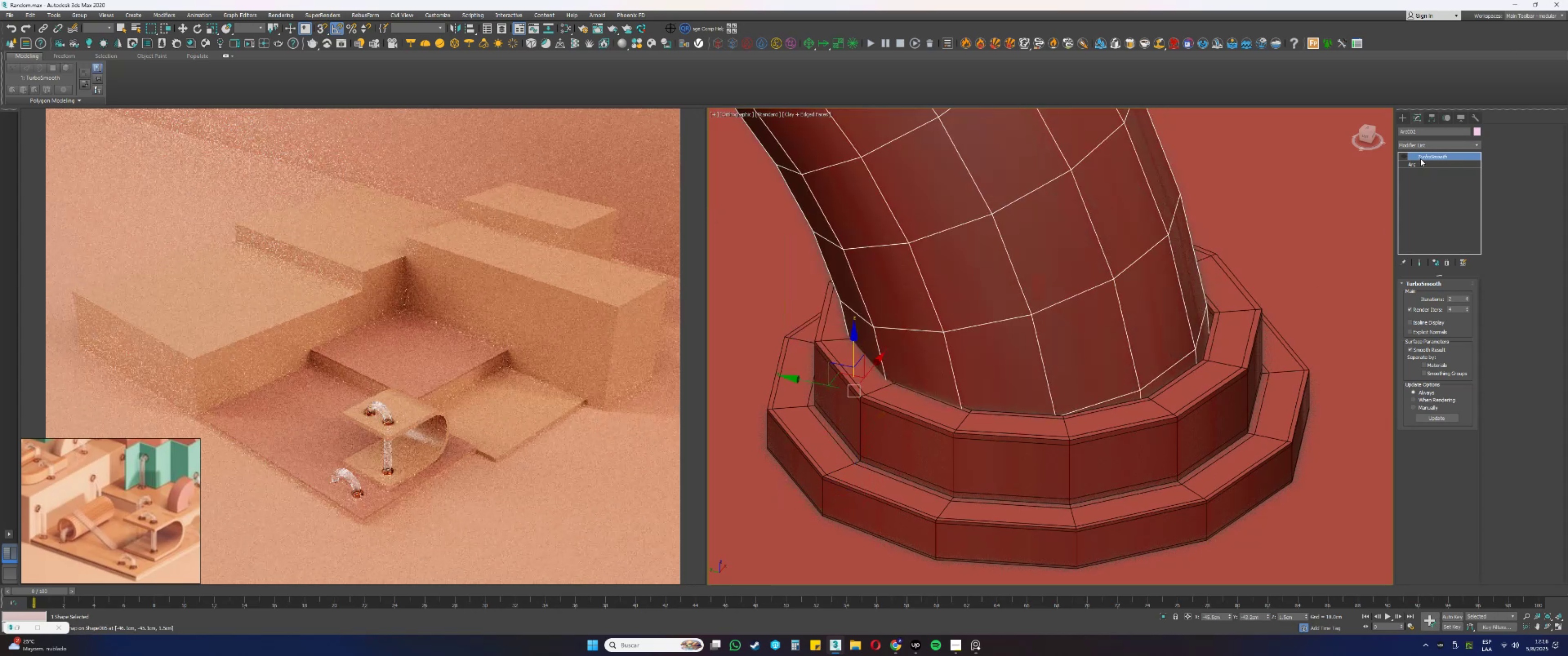 
left_click([1404, 155])
 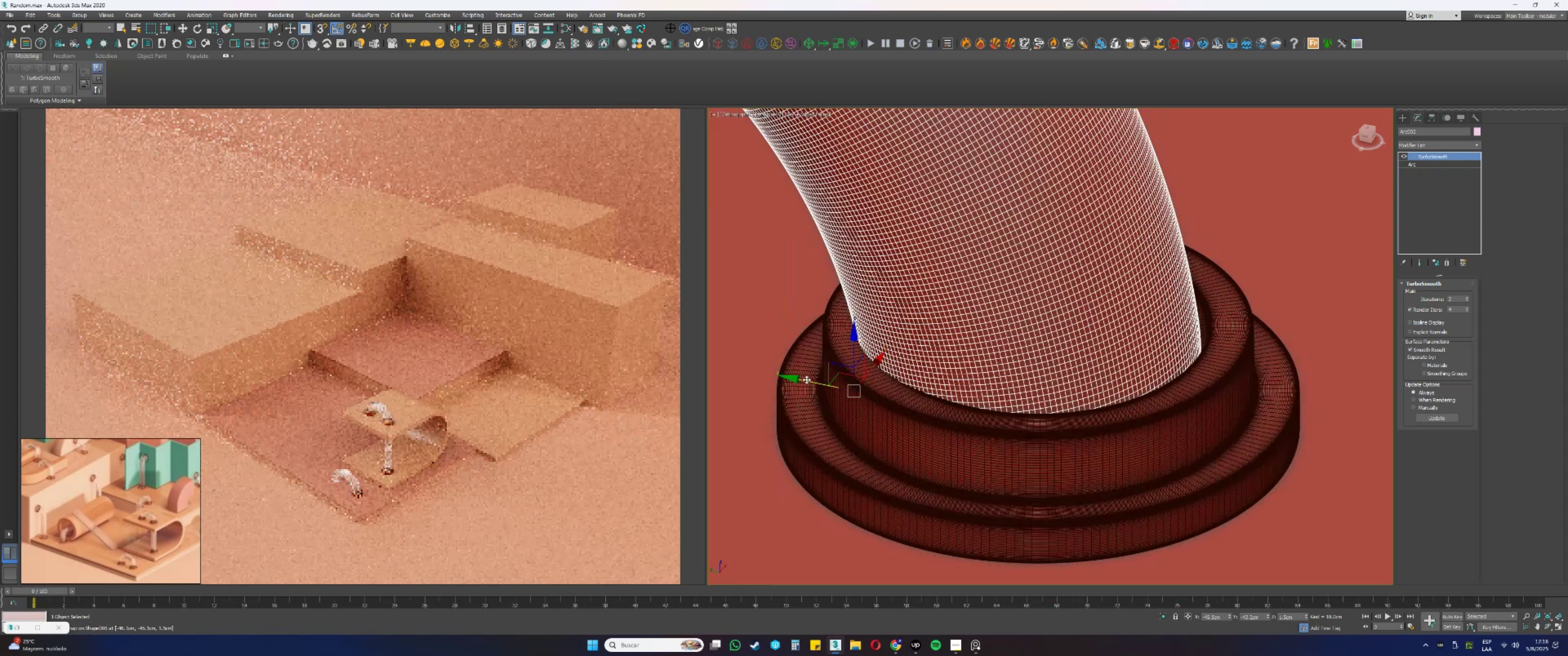 
left_click_drag(start_coordinate=[801, 381], to_coordinate=[812, 385])
 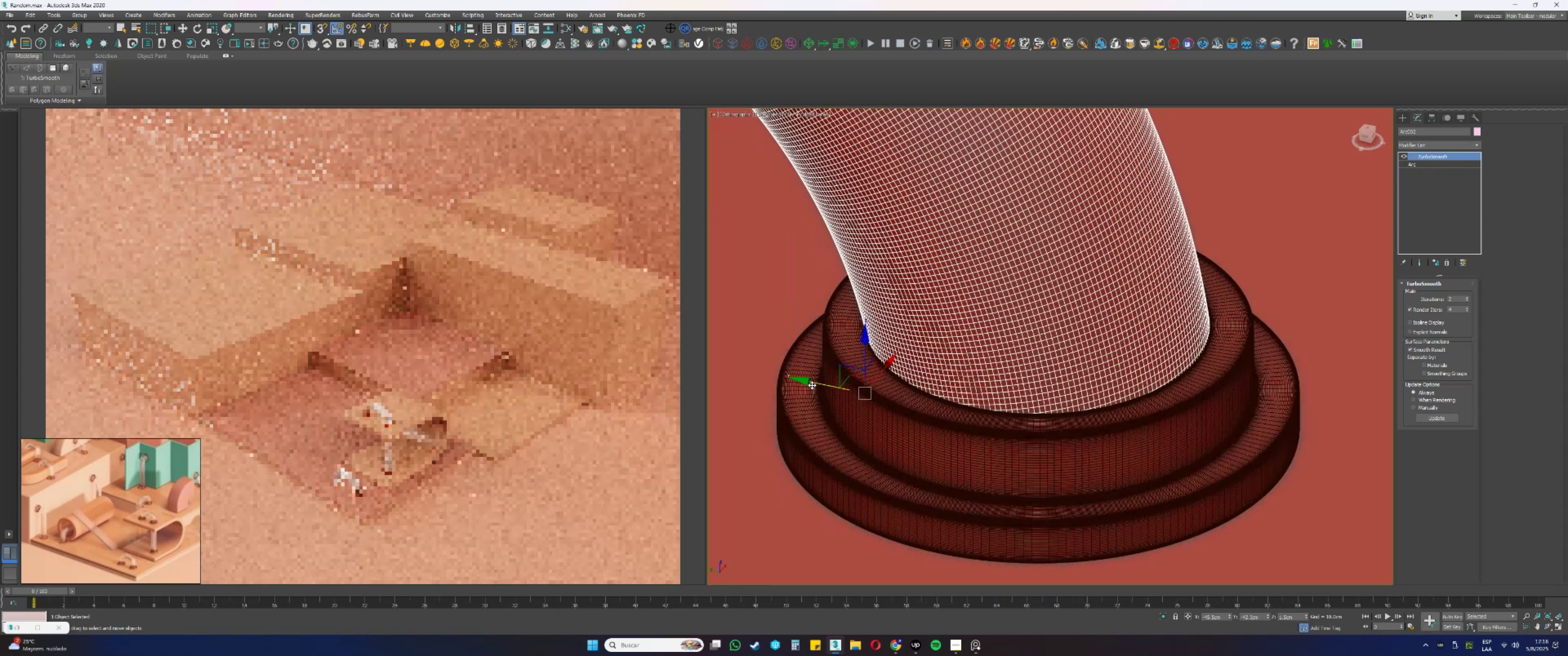 
key(F3)
 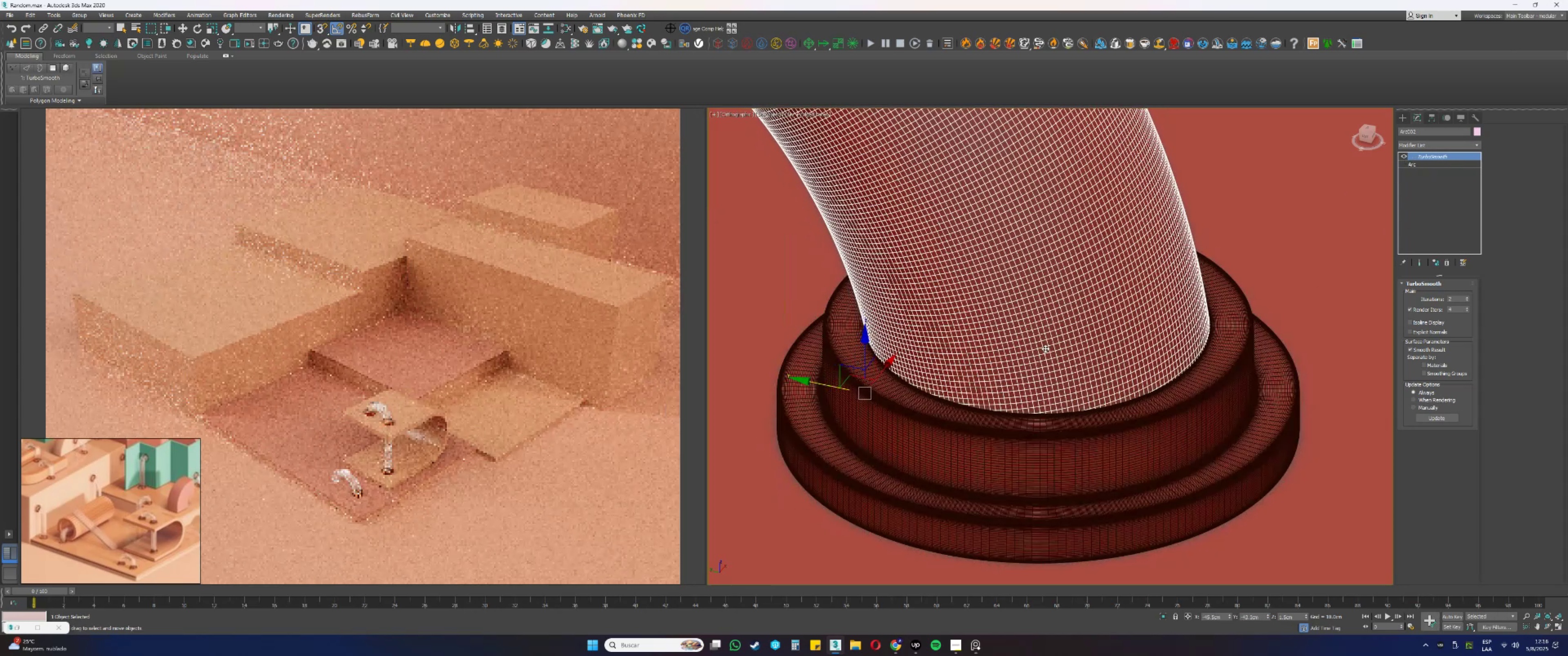 
key(F3)
 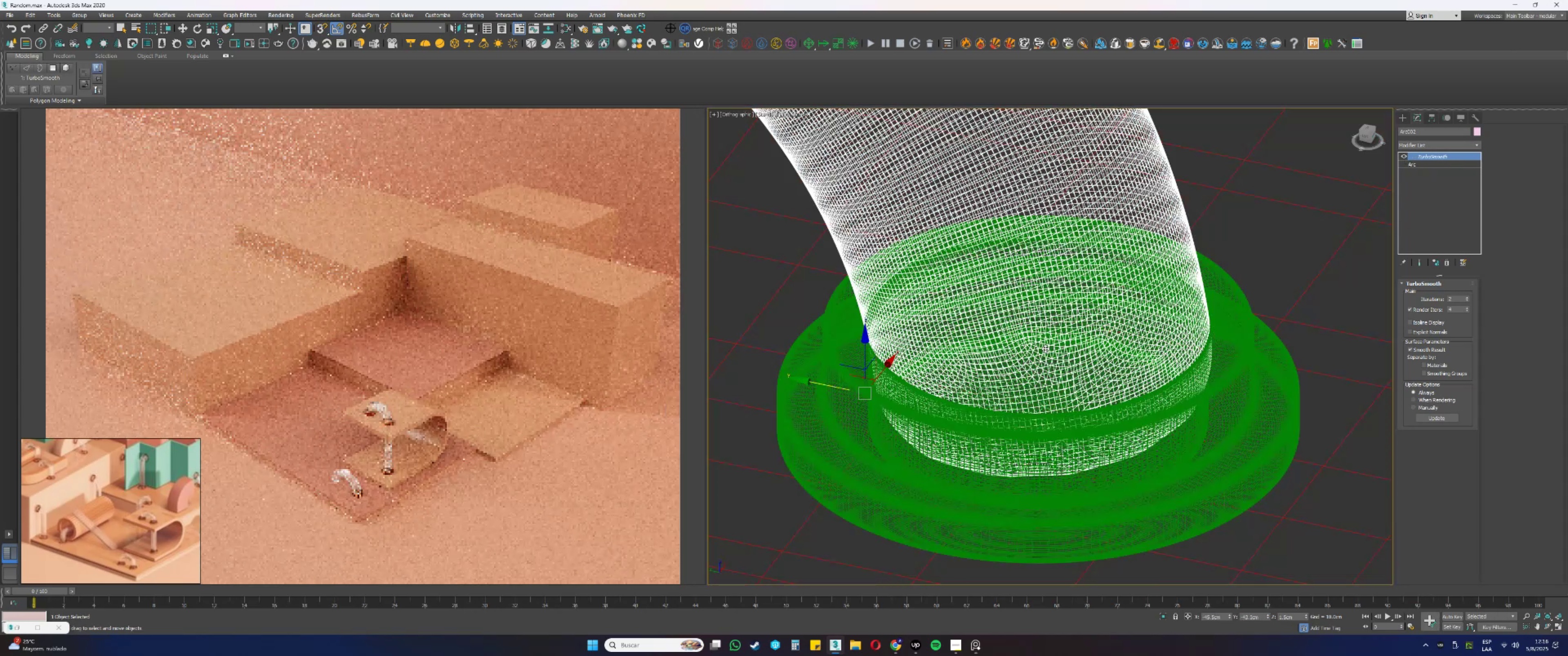 
key(F4)
 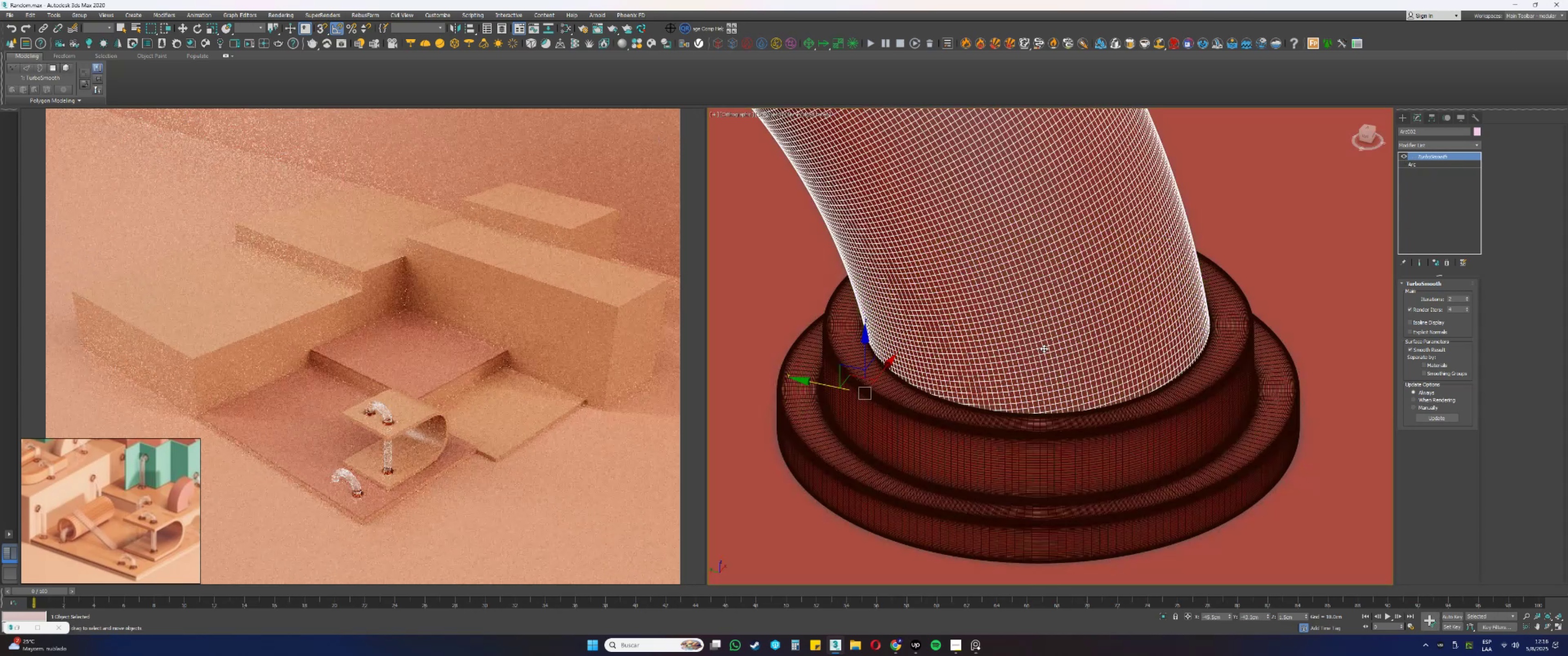 
scroll: coordinate [1042, 354], scroll_direction: down, amount: 5.0
 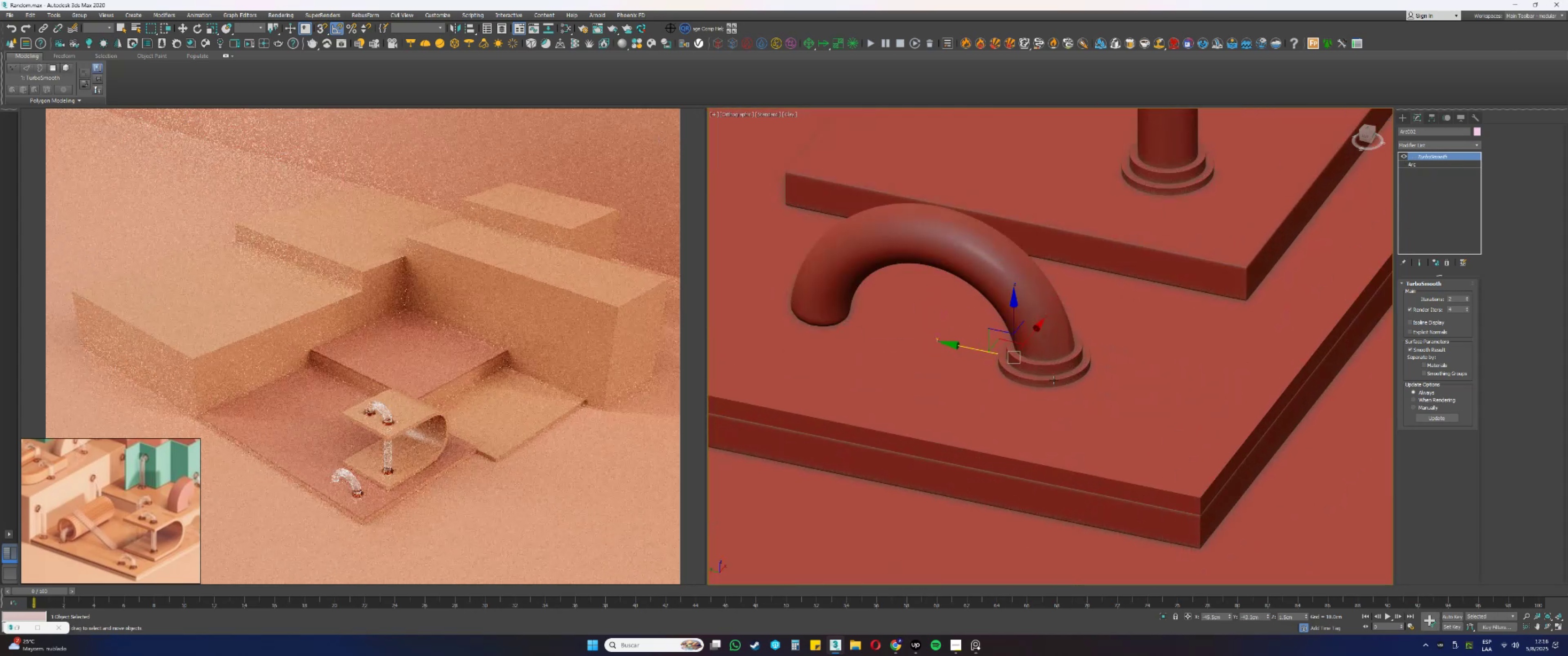 
left_click([1054, 380])
 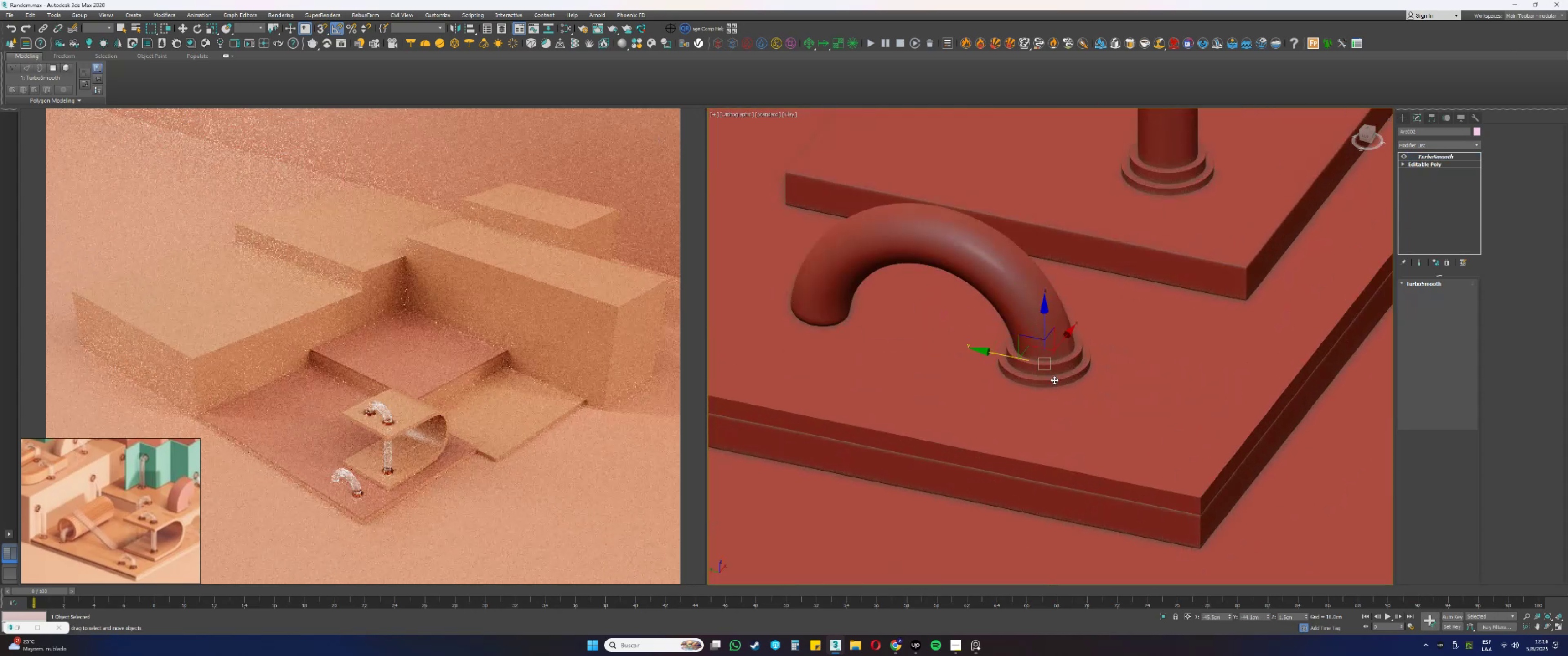 
scroll: coordinate [996, 346], scroll_direction: up, amount: 2.0
 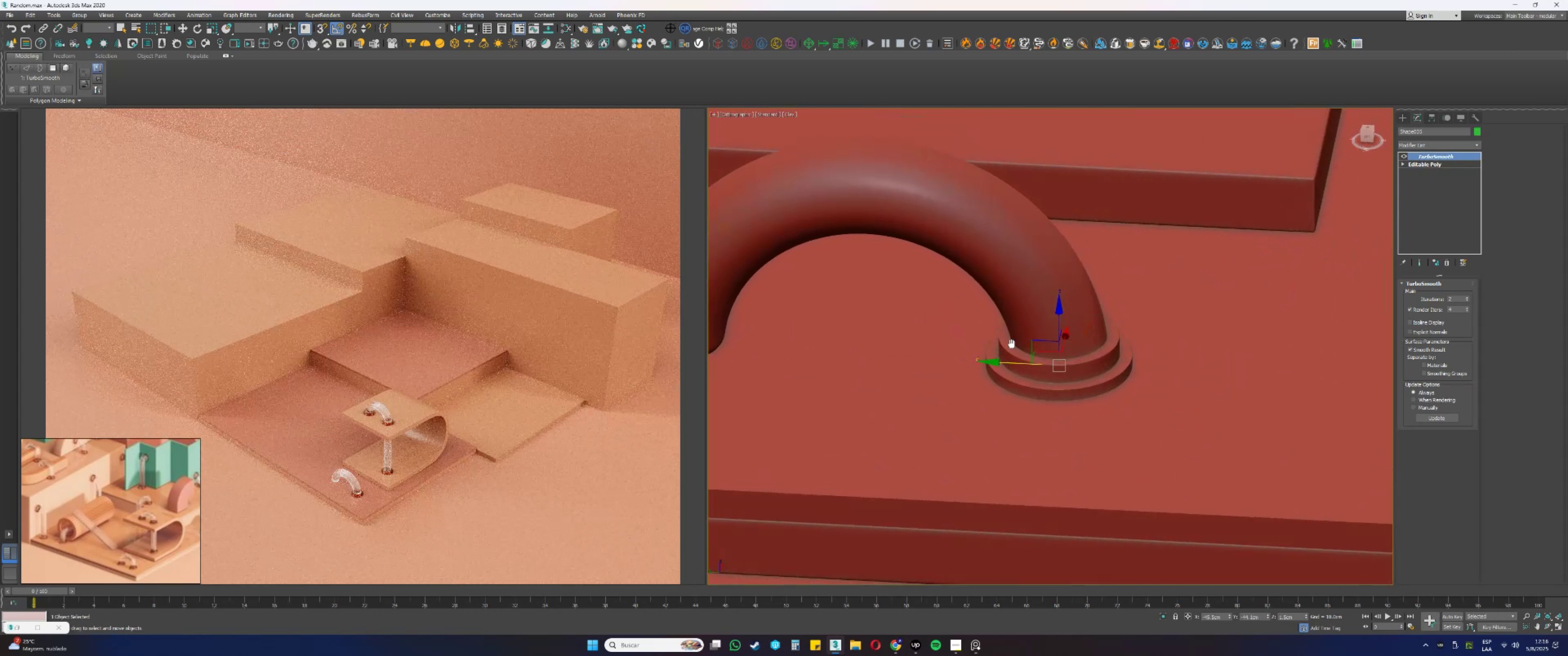 
hold_key(key=AltLeft, duration=0.35)
 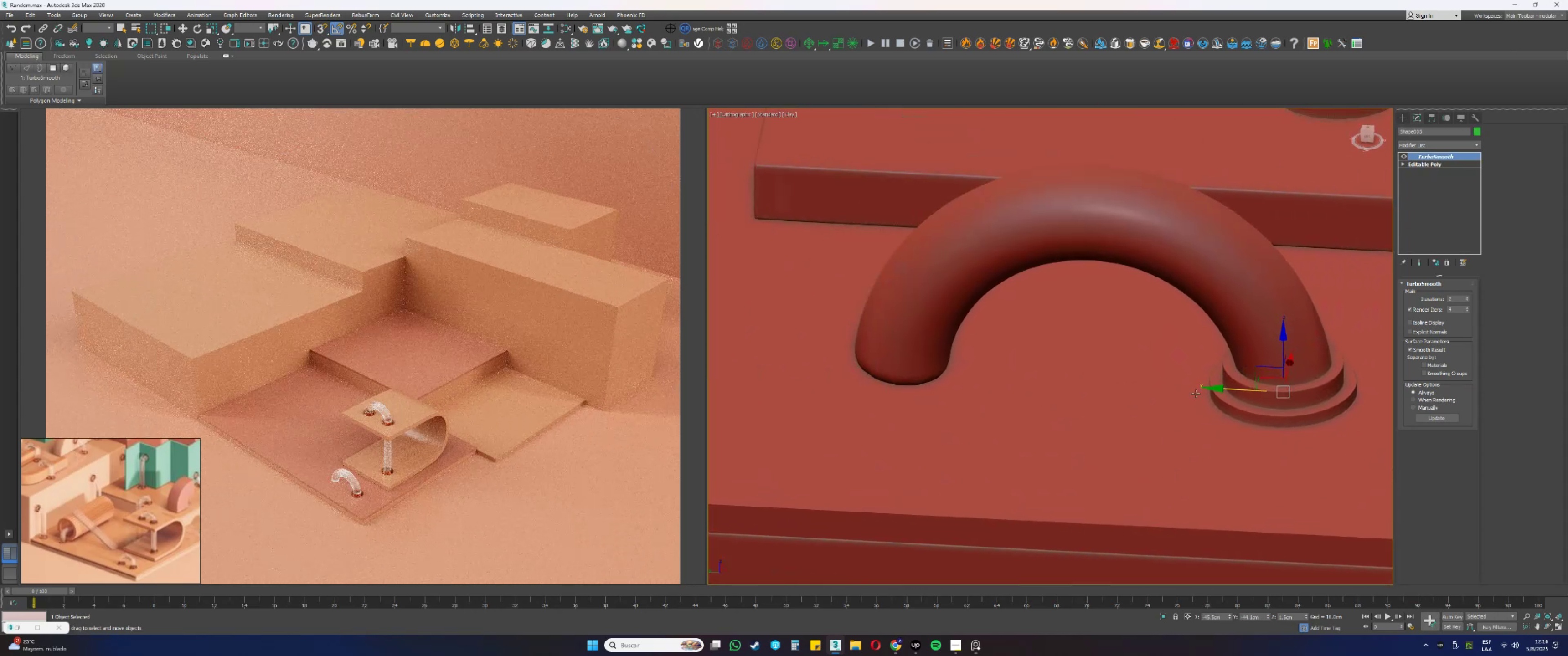 
key(Shift+ShiftLeft)
 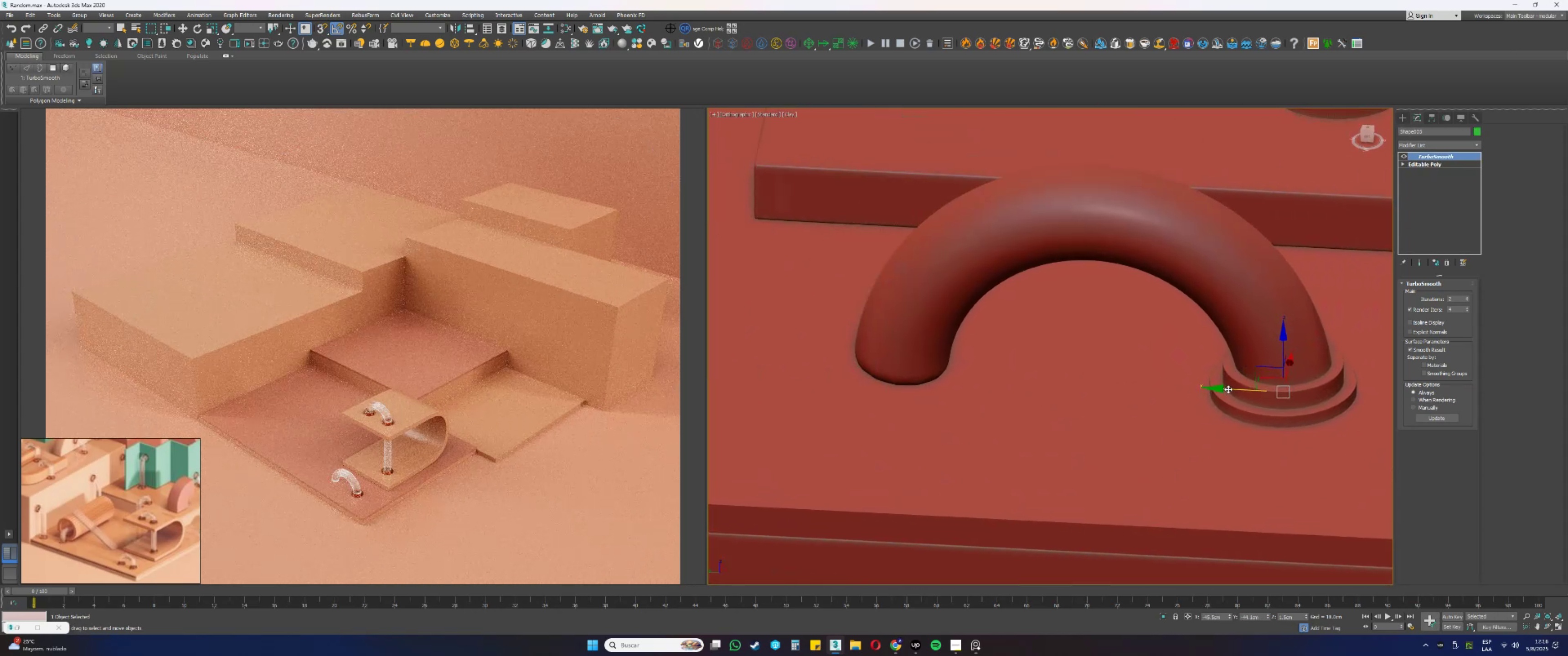 
left_click_drag(start_coordinate=[1228, 389], to_coordinate=[851, 396])
 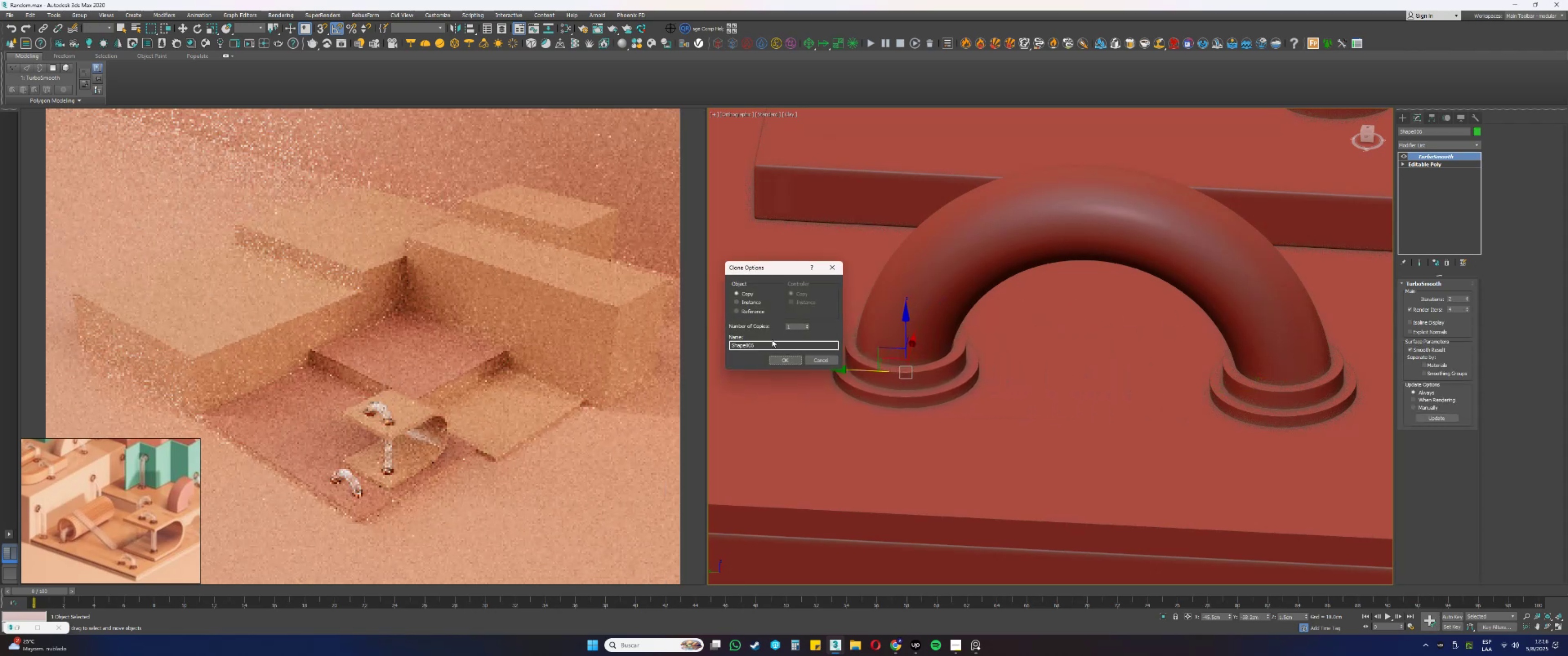 
left_click([752, 303])
 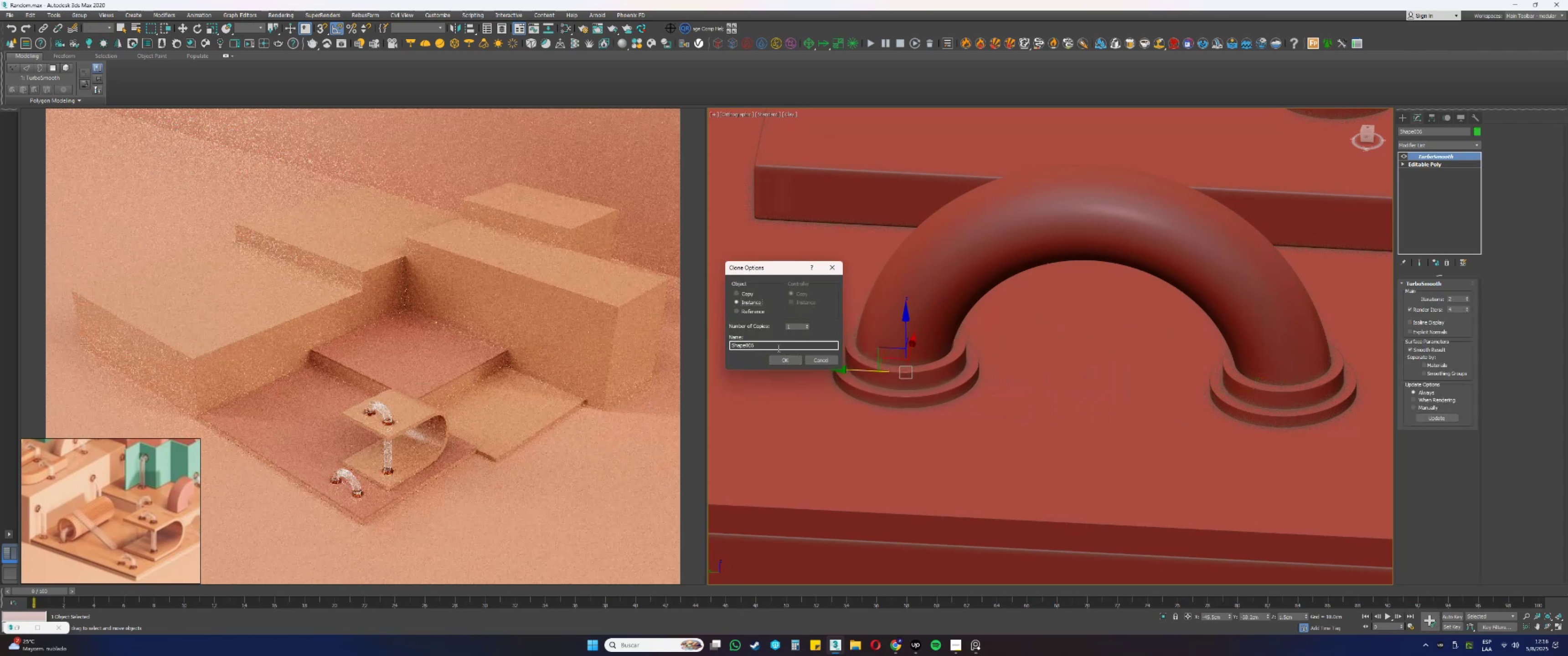 
left_click([779, 358])
 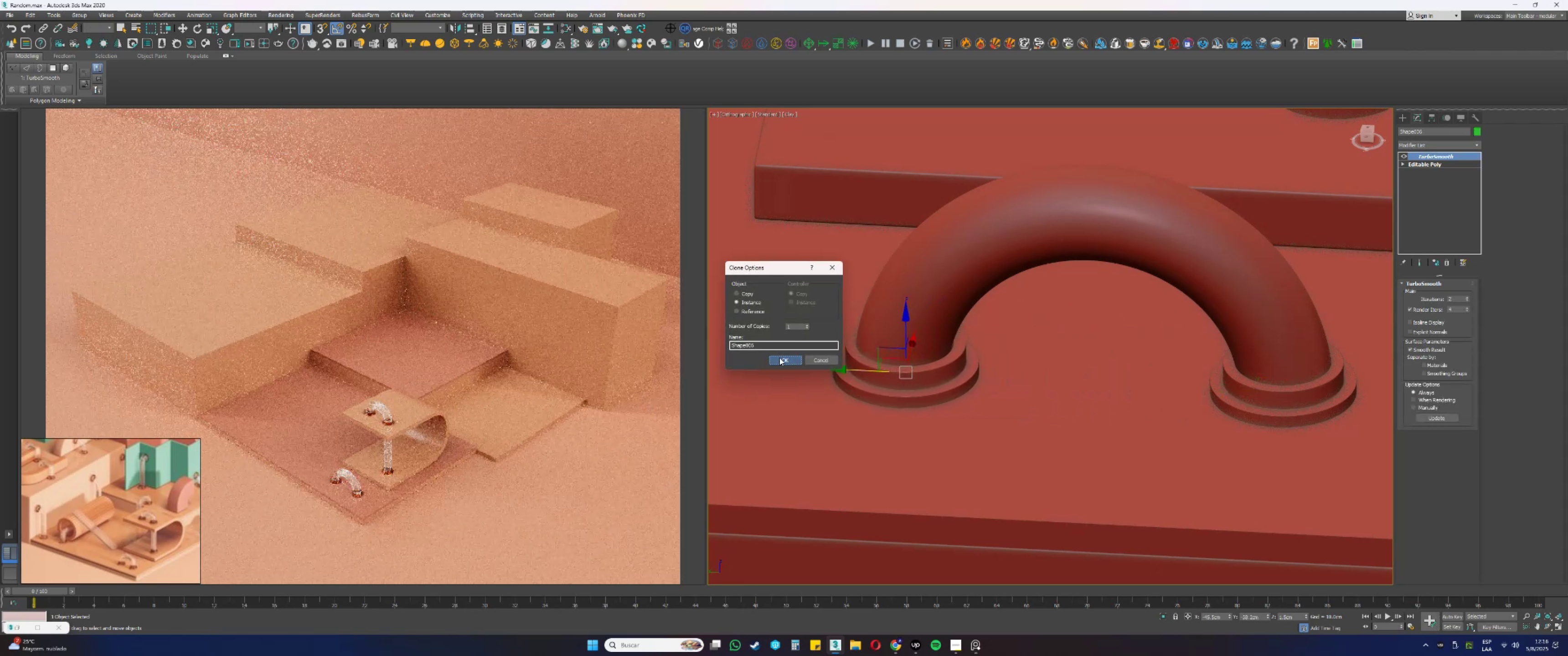 
hold_key(key=AltLeft, duration=0.32)
 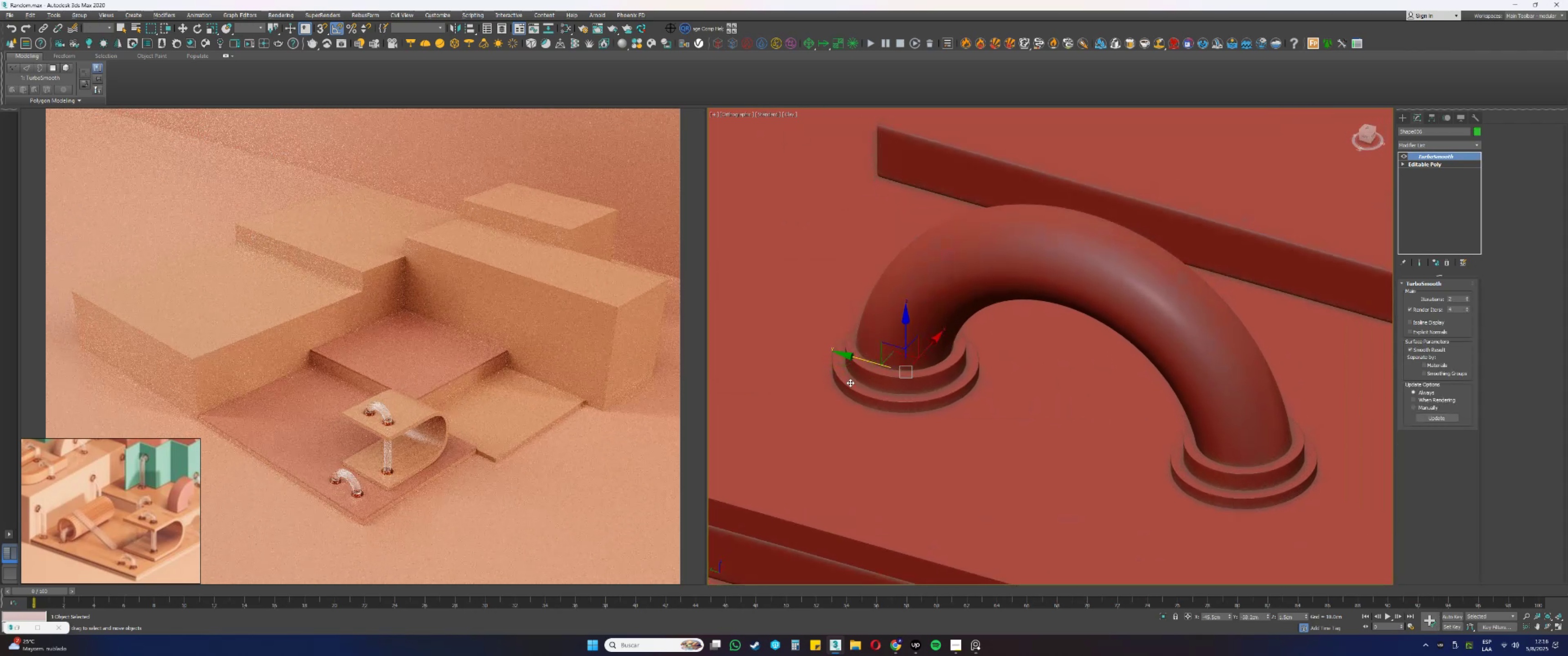 
scroll: coordinate [892, 361], scroll_direction: up, amount: 4.0
 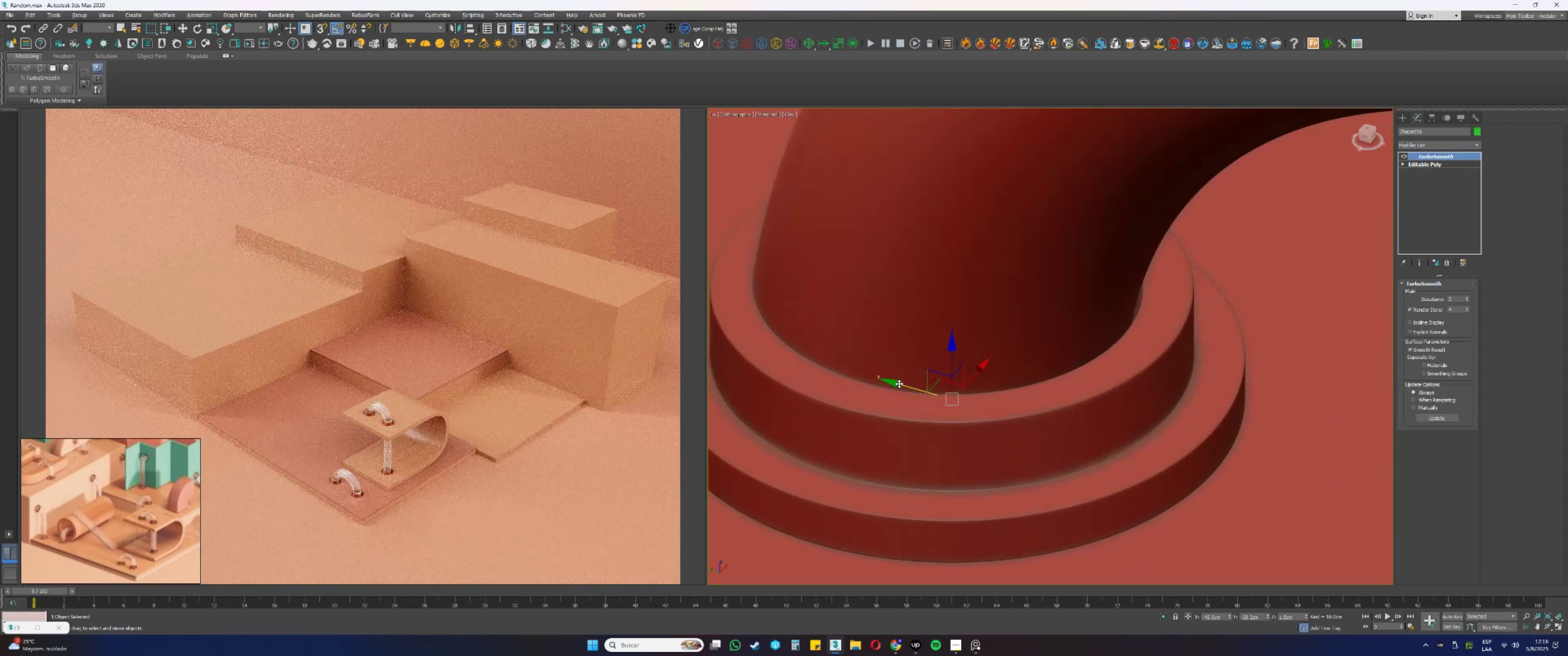 
left_click_drag(start_coordinate=[901, 384], to_coordinate=[892, 384])
 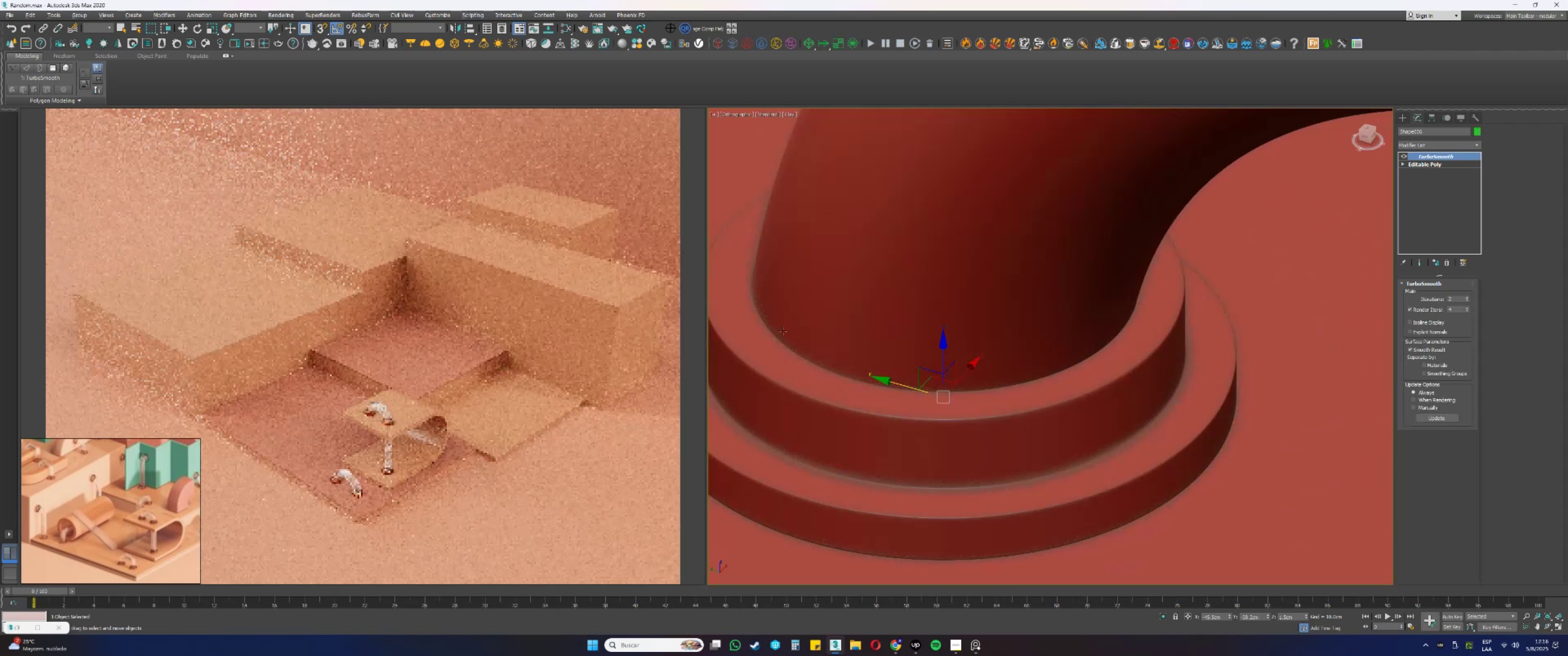 
key(F4)
 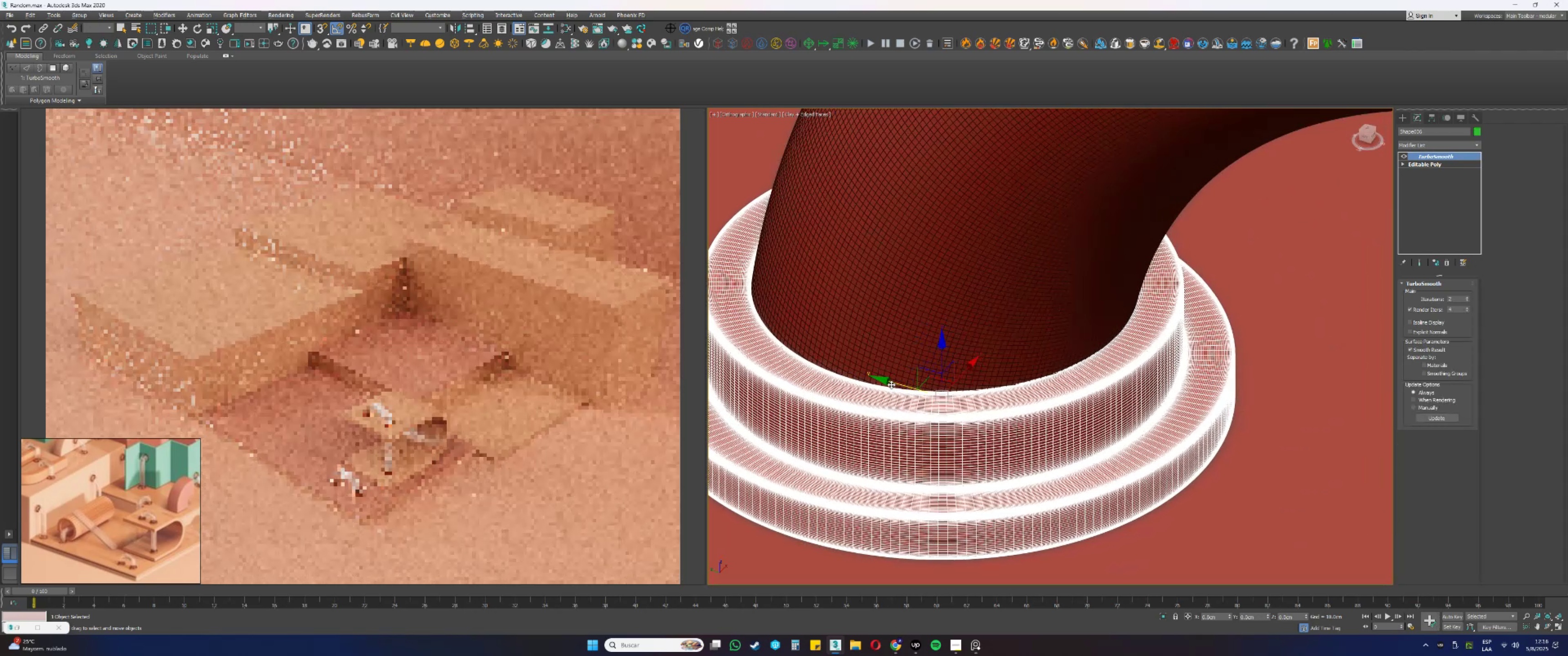 
key(F4)
 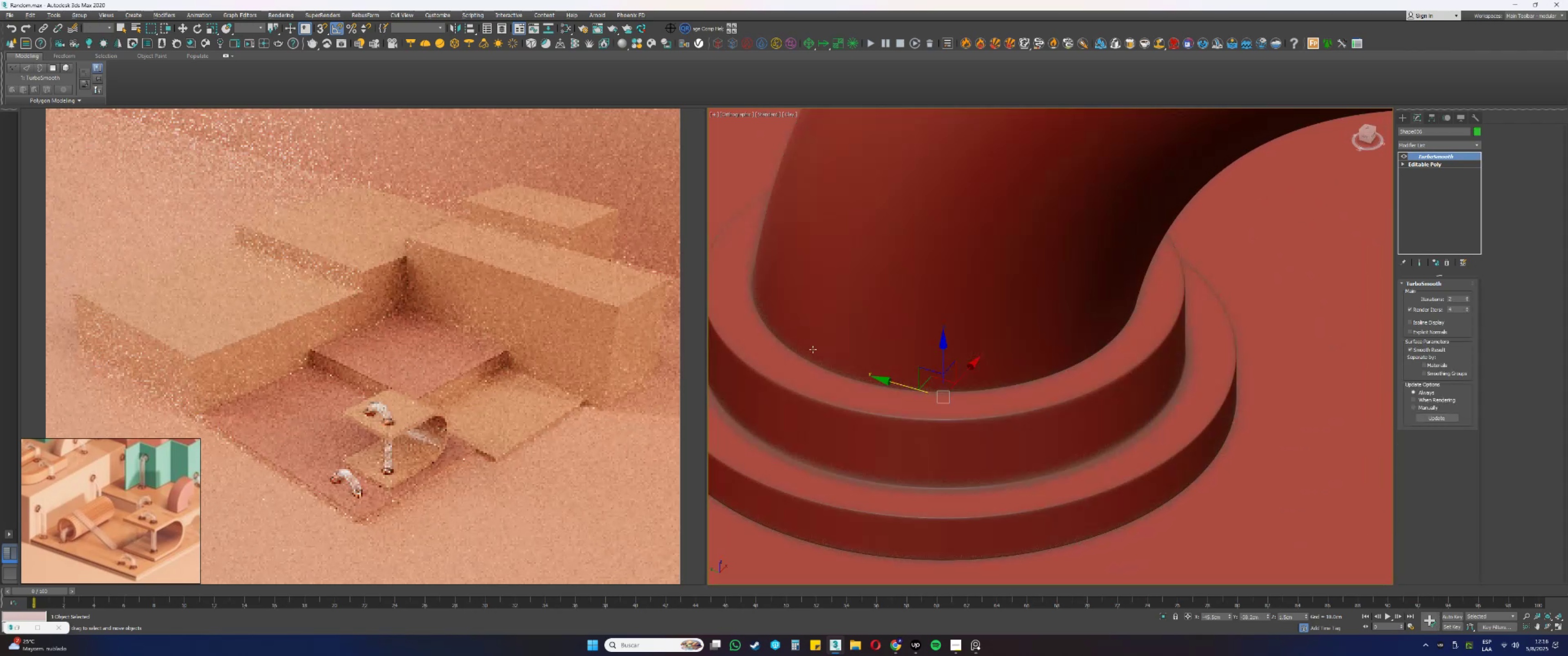 
scroll: coordinate [753, 274], scroll_direction: up, amount: 7.0
 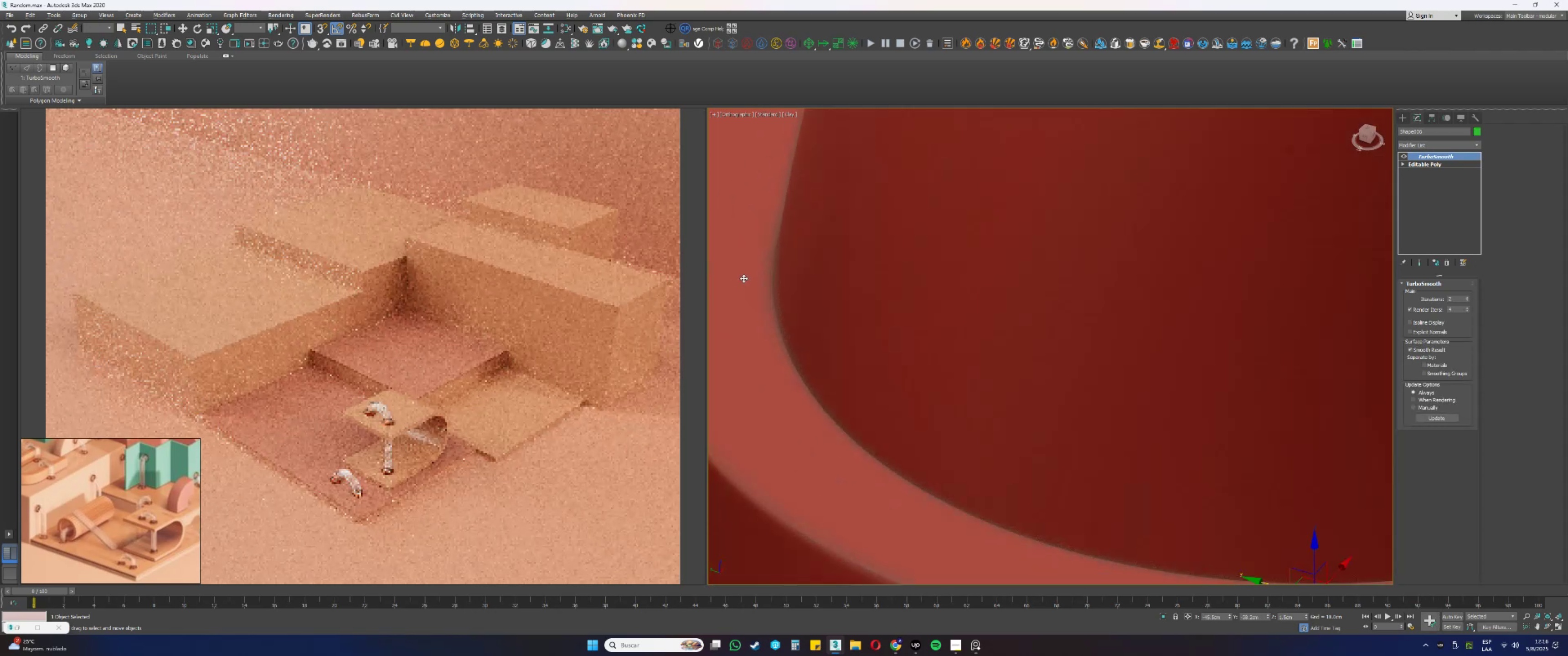 
key(F4)
 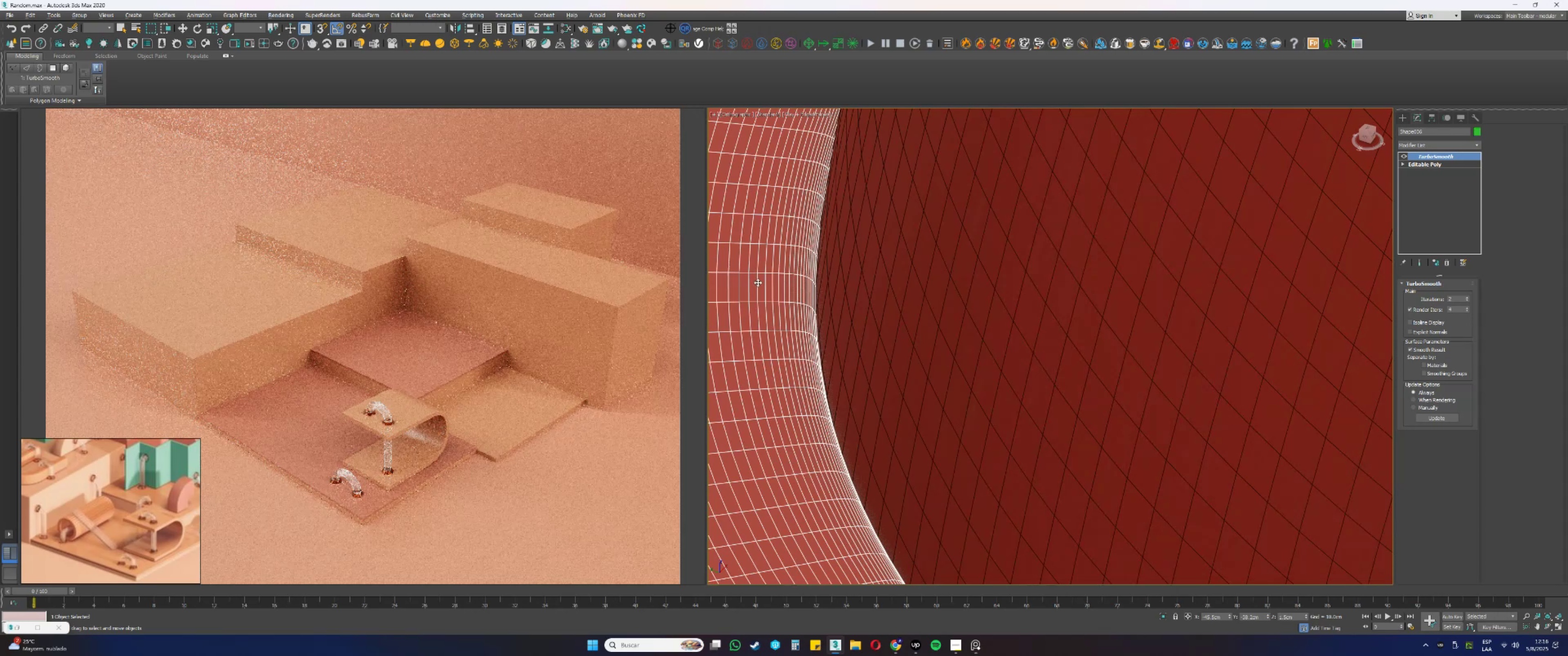 
key(F4)
 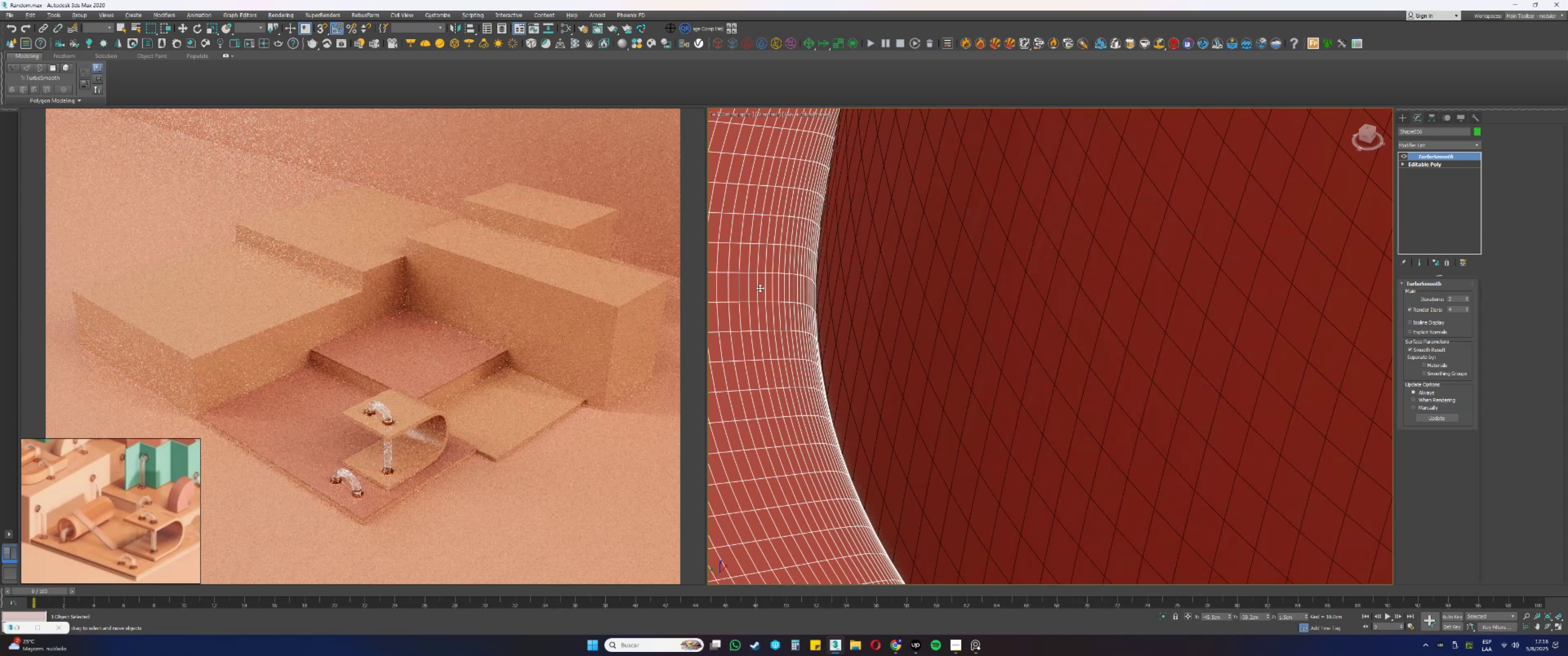 
scroll: coordinate [851, 299], scroll_direction: down, amount: 15.0
 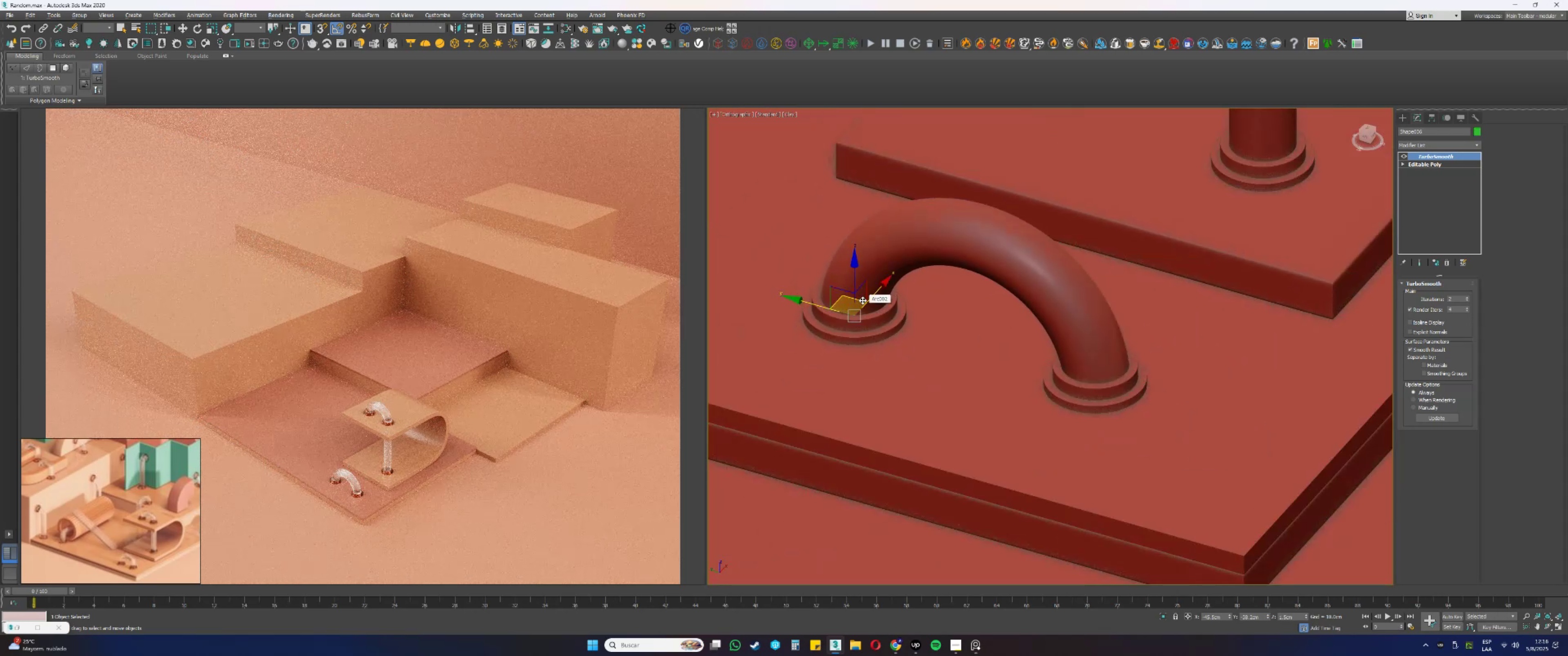 
key(Control+S)
 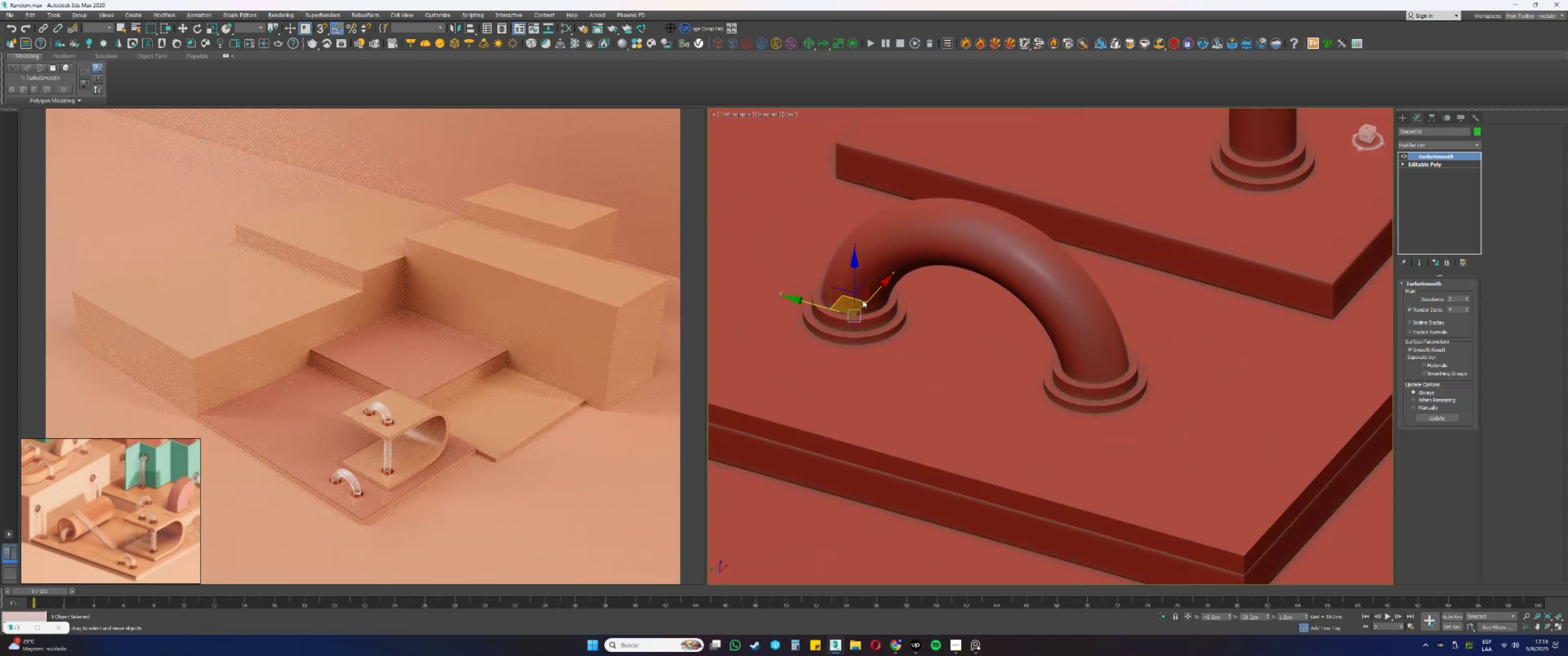 
wait(8.04)
 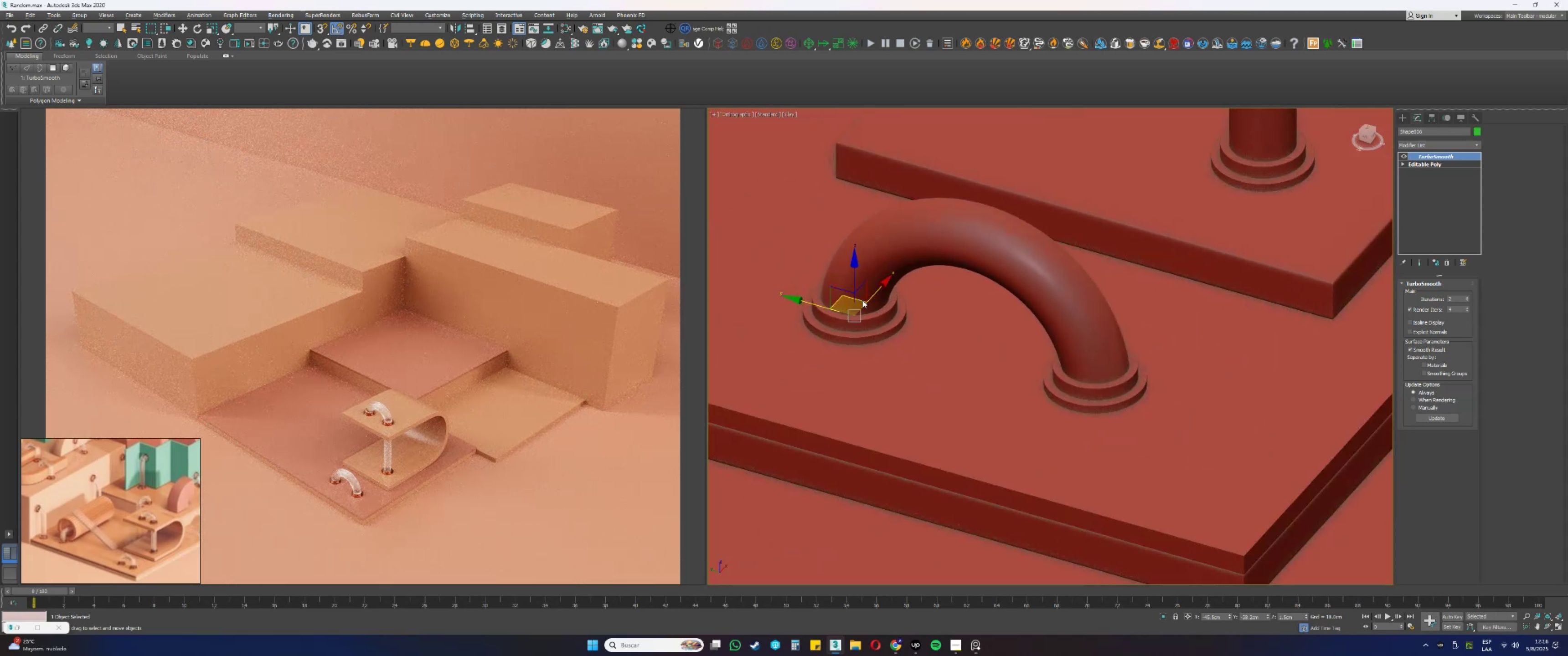 
scroll: coordinate [1038, 378], scroll_direction: down, amount: 5.0
 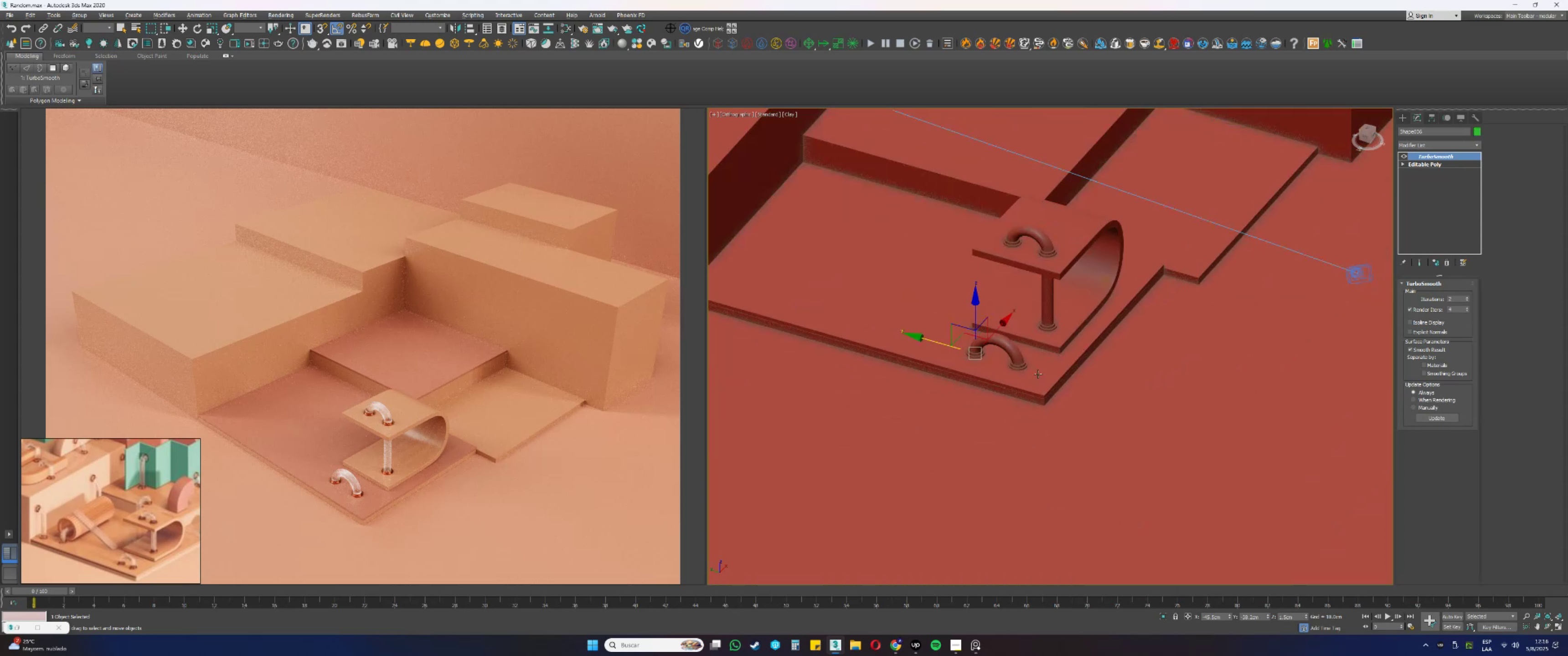 
key(Alt+AltLeft)
 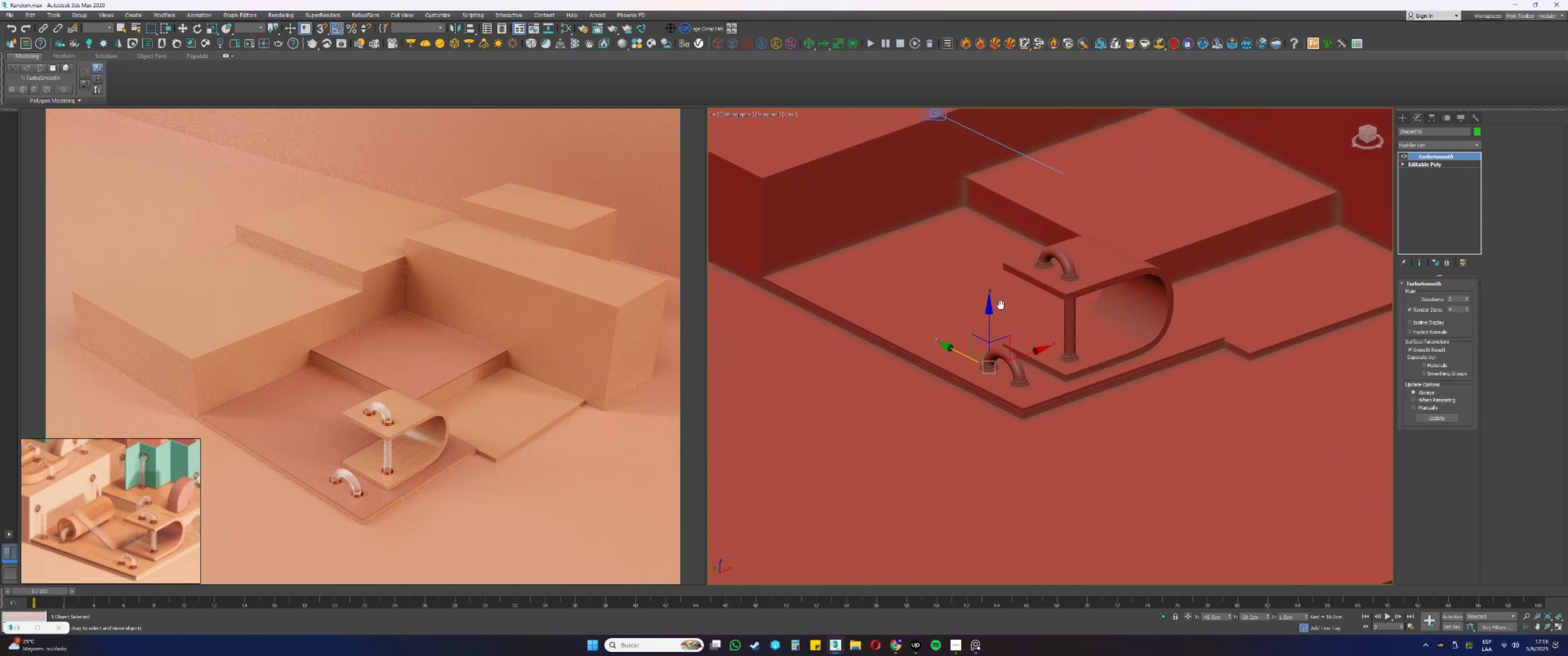 
key(Alt+AltLeft)
 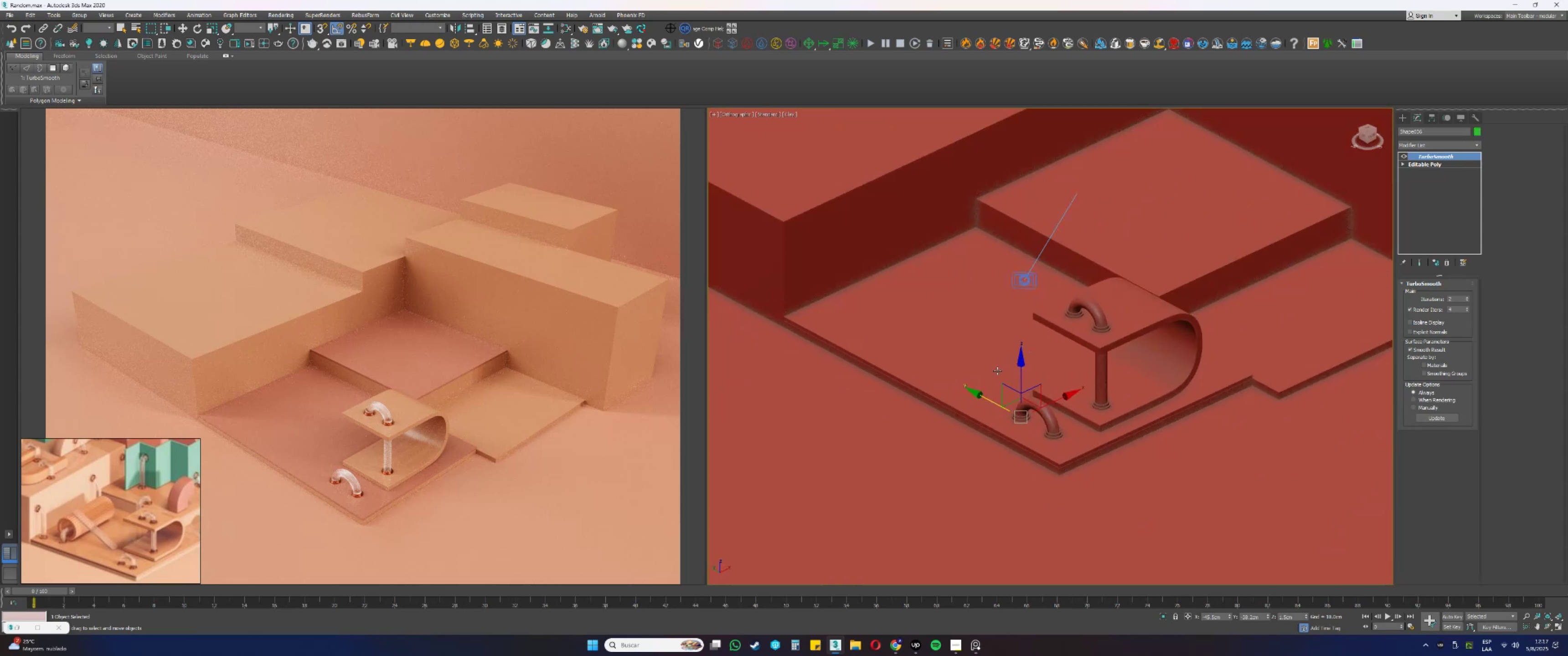 
scroll: coordinate [914, 385], scroll_direction: up, amount: 1.0
 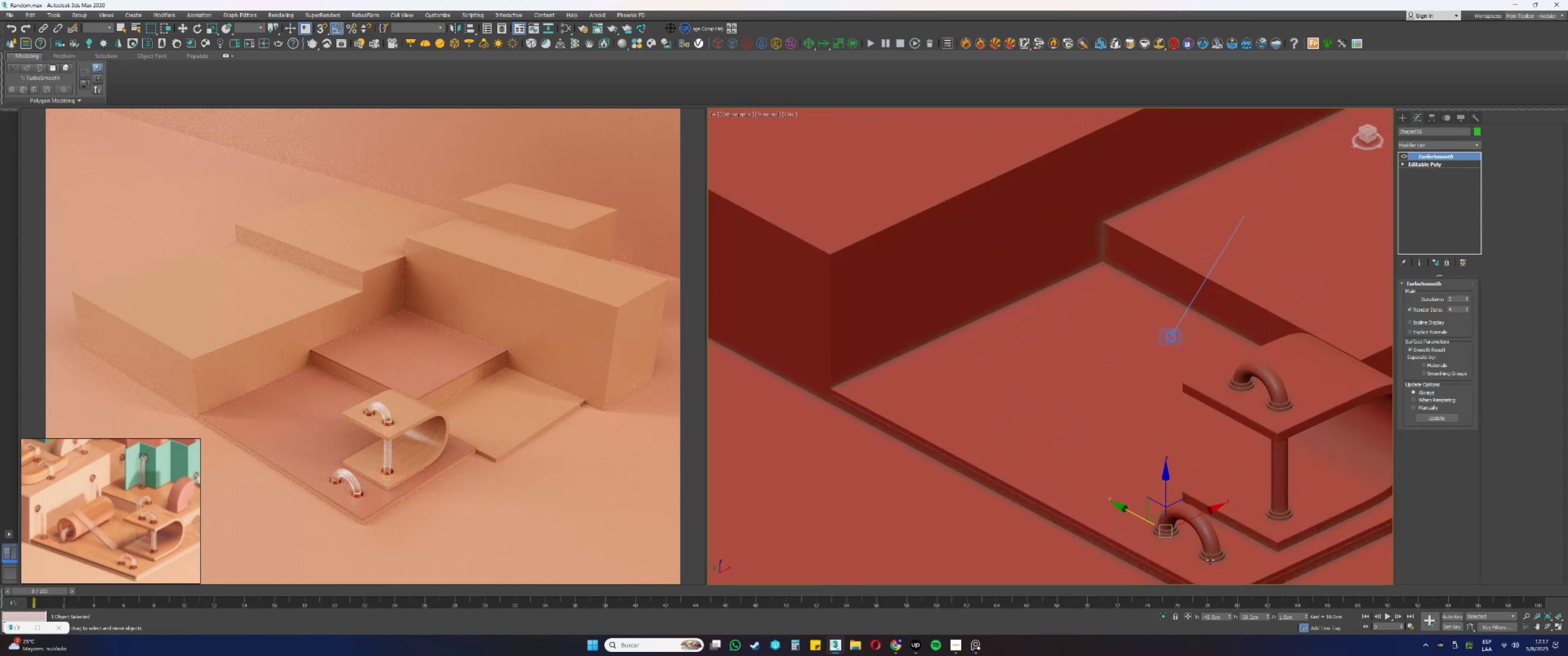 
left_click([1210, 560])
 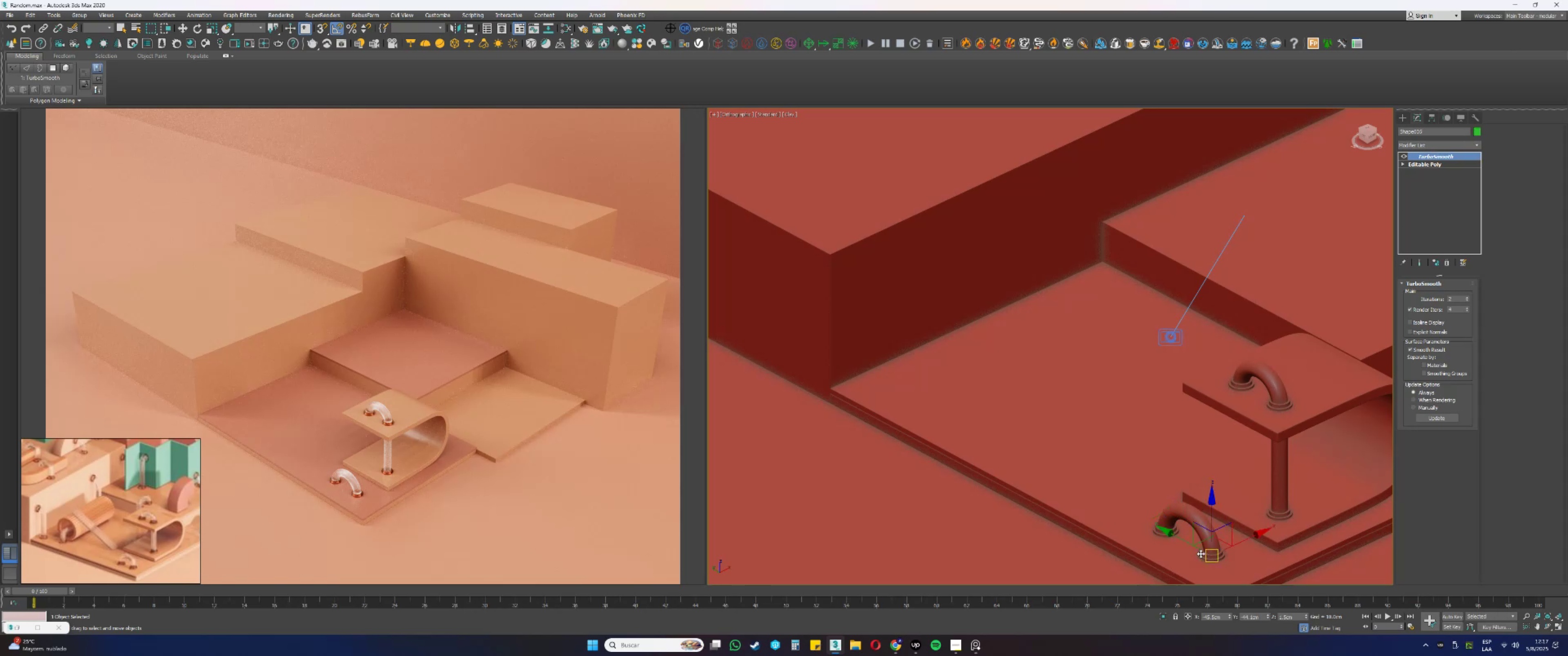 
hold_key(key=ShiftLeft, duration=0.6)
left_click_drag(start_coordinate=[1182, 538], to_coordinate=[864, 369])
 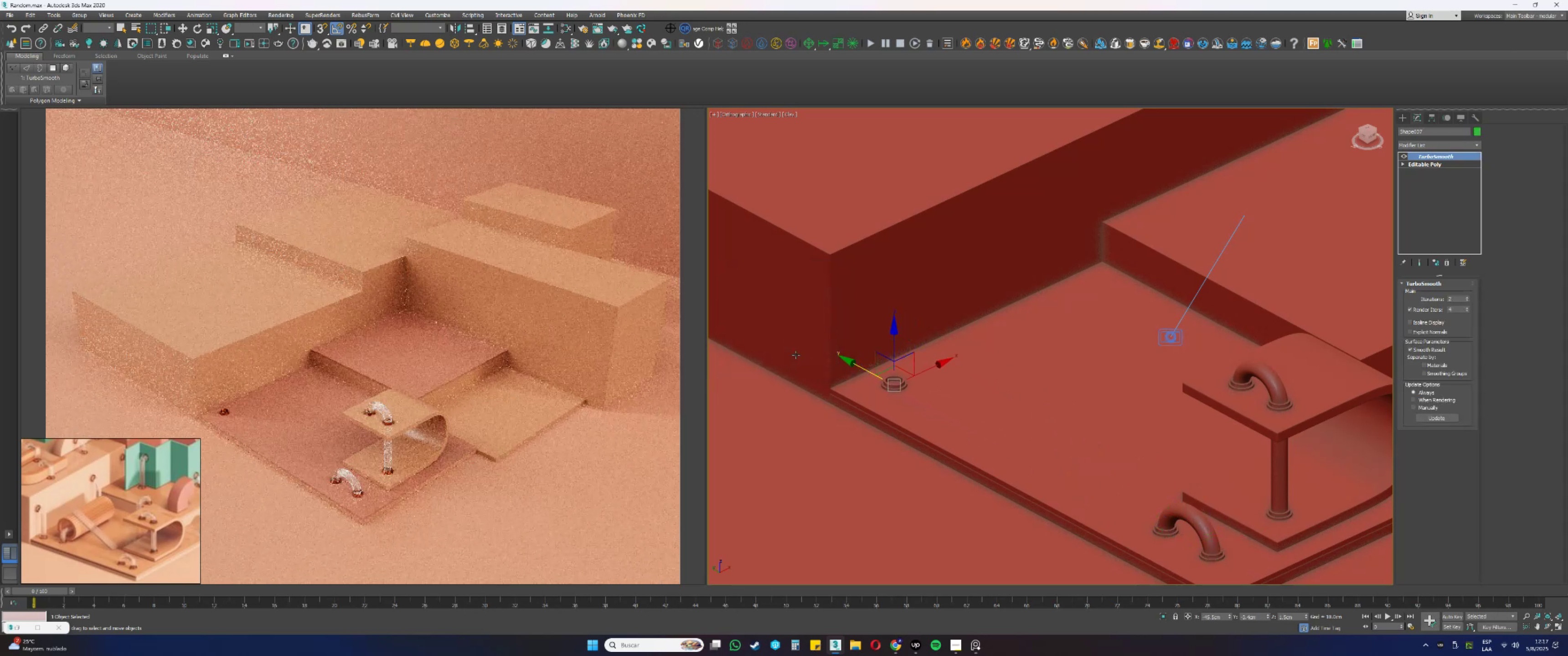 
scroll: coordinate [916, 371], scroll_direction: up, amount: 3.0
 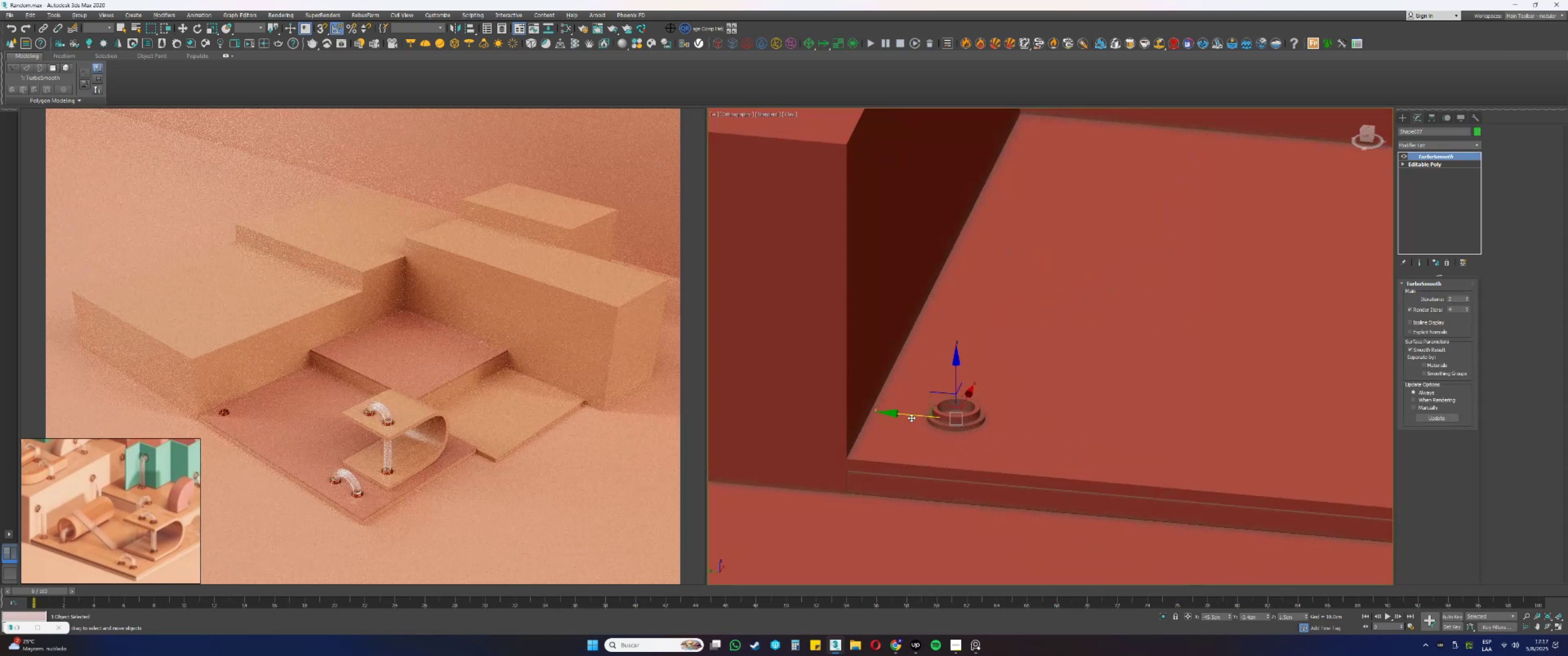 
key(Alt+AltLeft)
 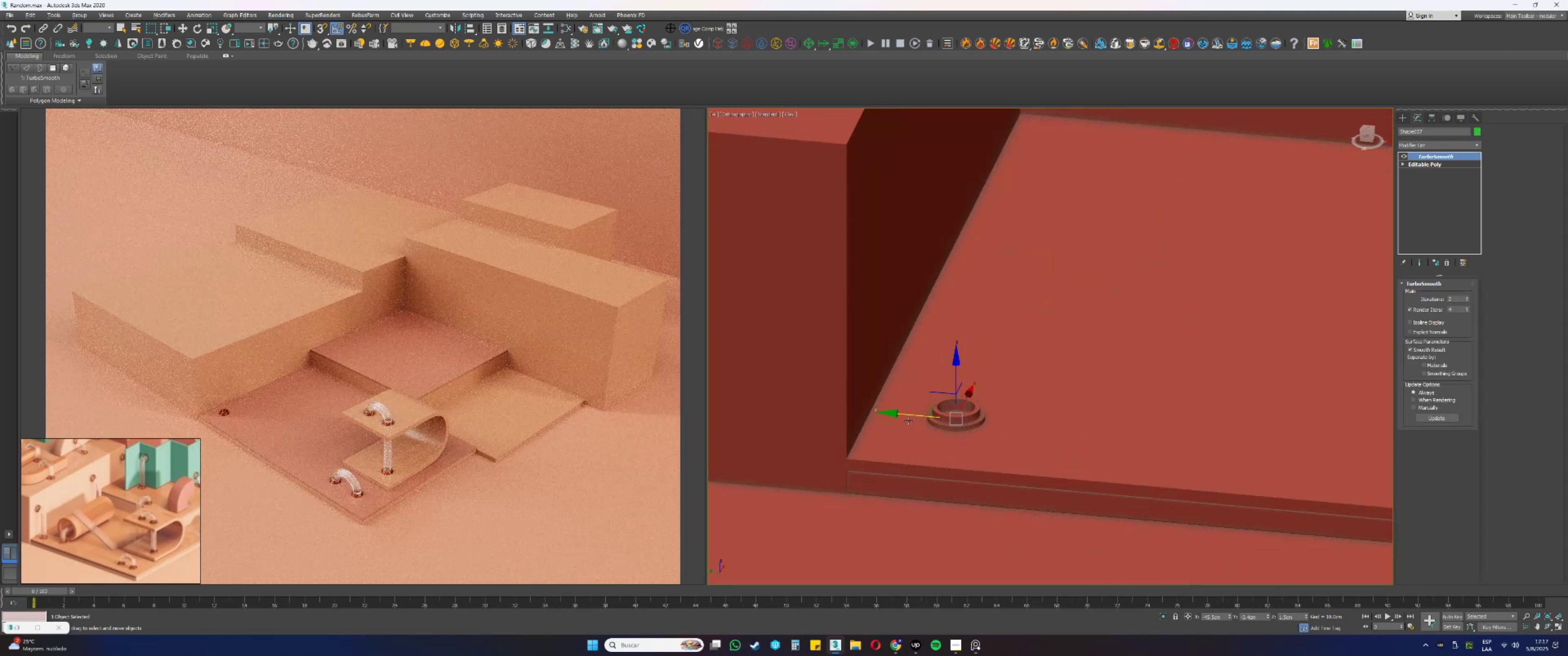 
left_click_drag(start_coordinate=[906, 415], to_coordinate=[902, 416])
 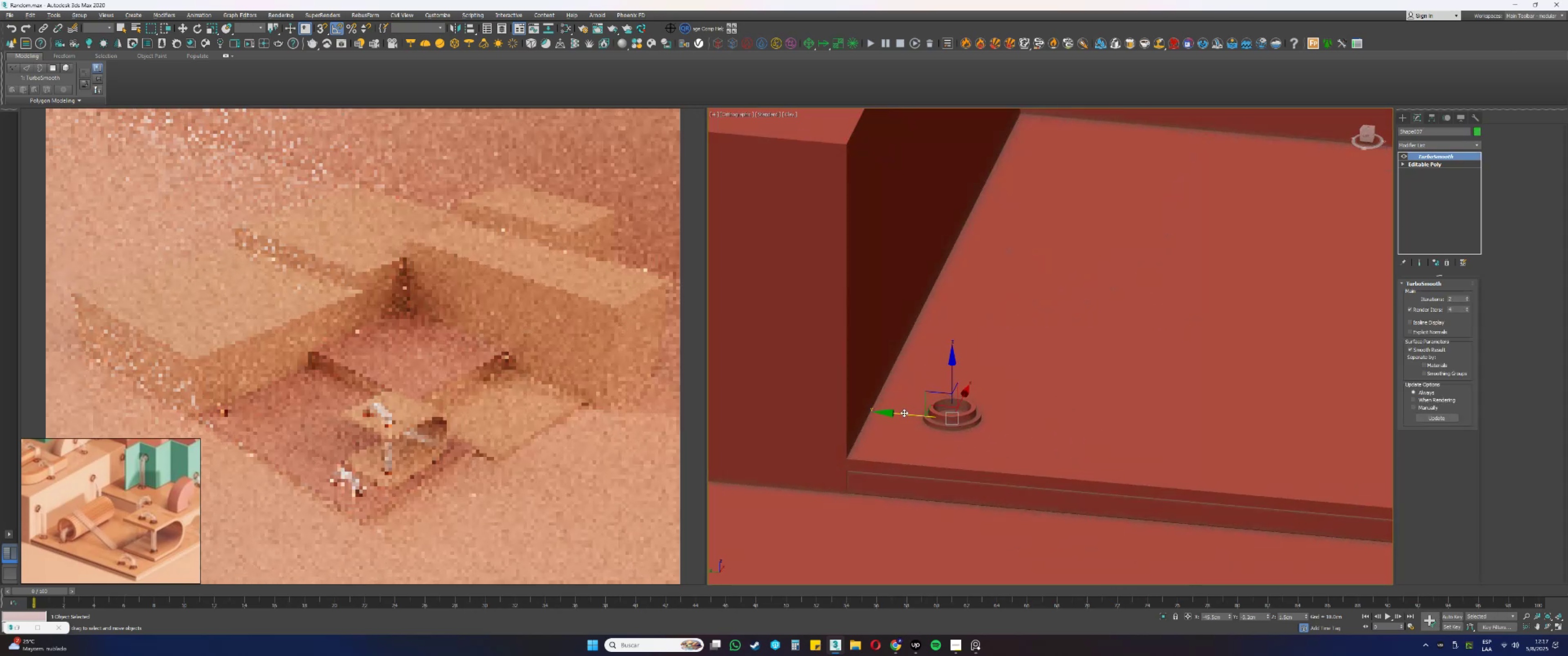 
scroll: coordinate [904, 412], scroll_direction: down, amount: 4.0
 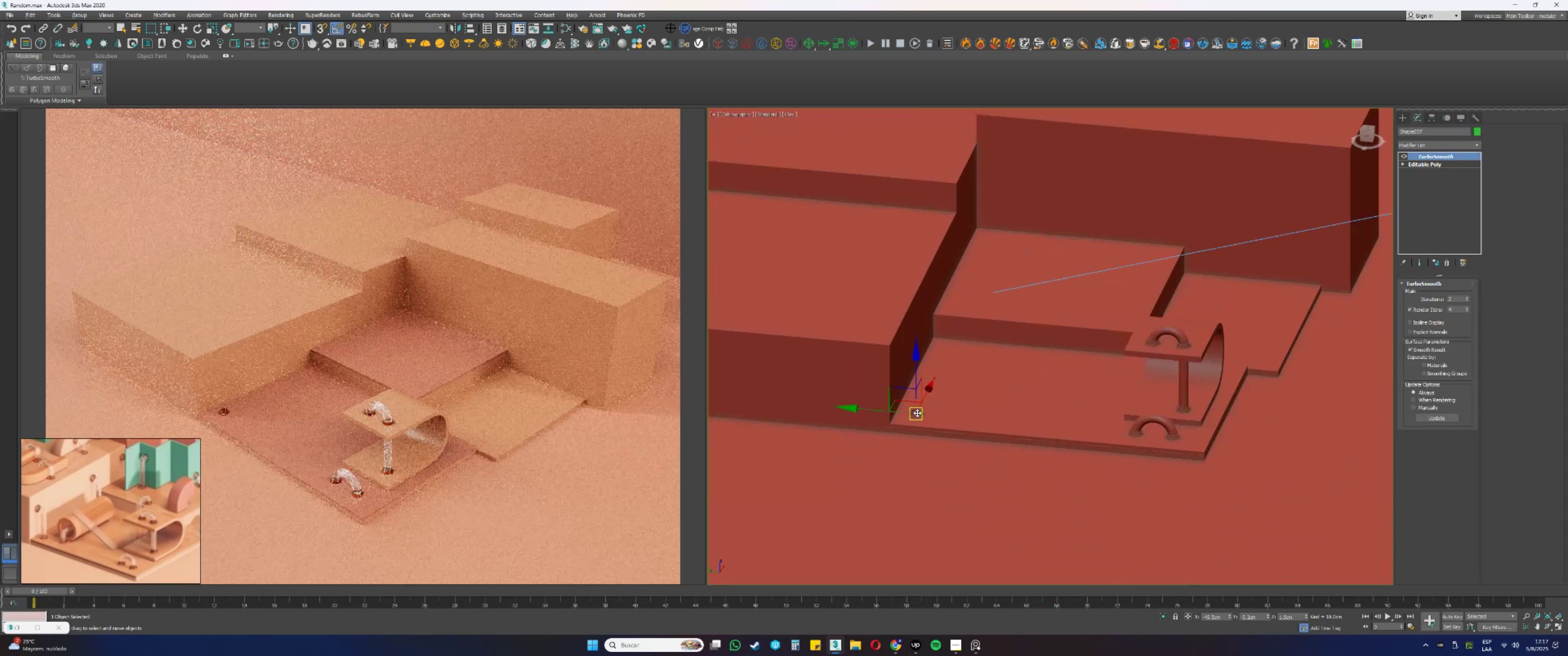 
hold_key(key=AltLeft, duration=0.31)
 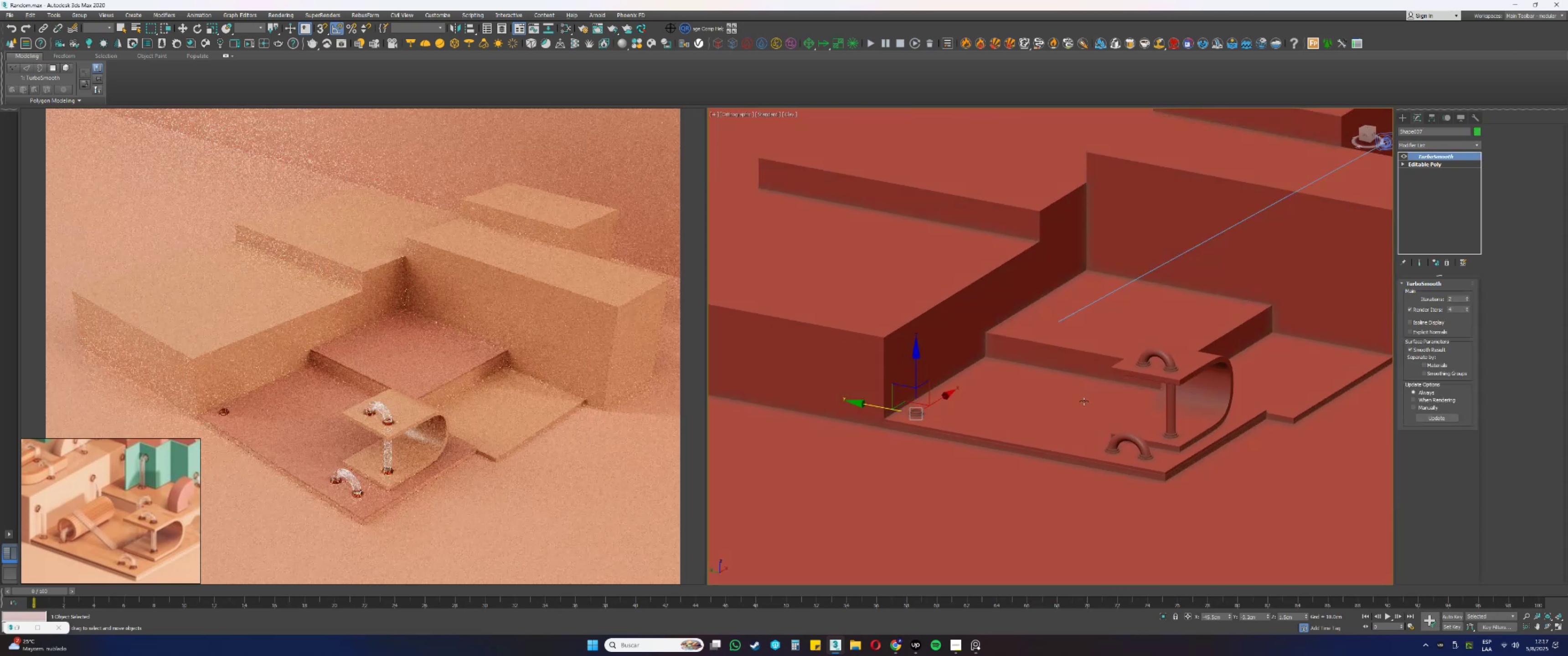 
scroll: coordinate [1137, 427], scroll_direction: up, amount: 2.0
 